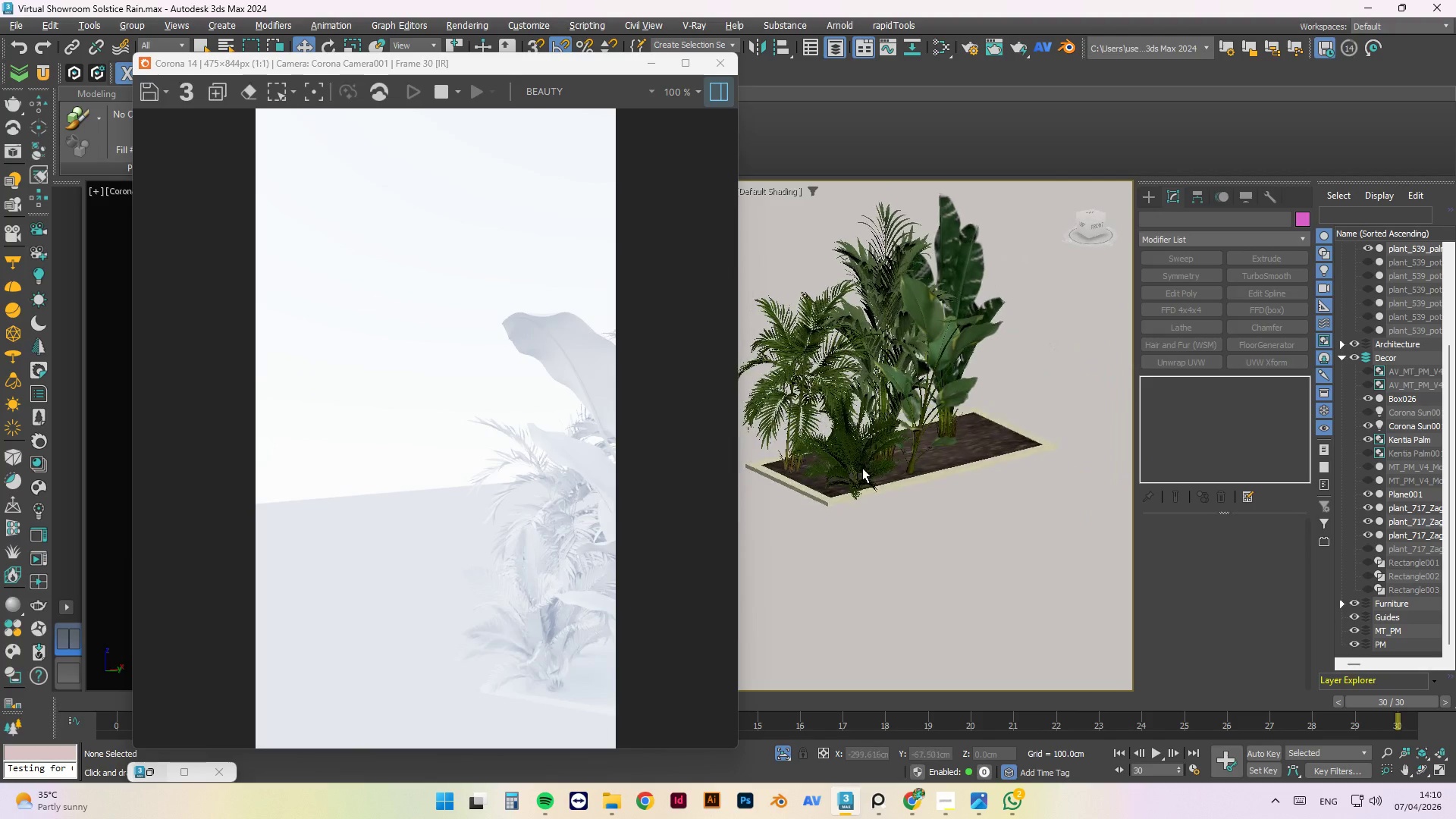 
key(Alt+AltLeft)
 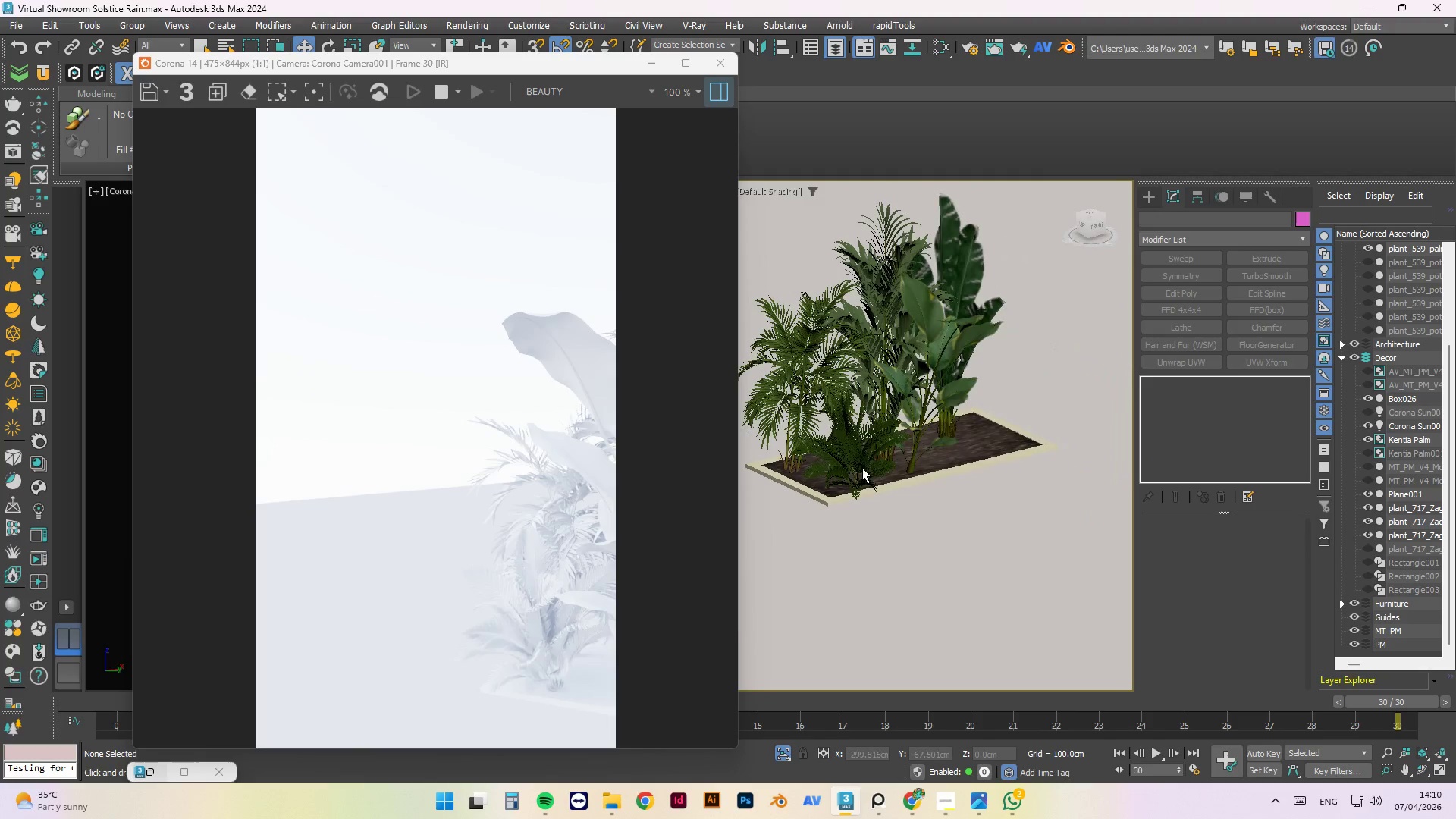 
key(Alt+AltLeft)
 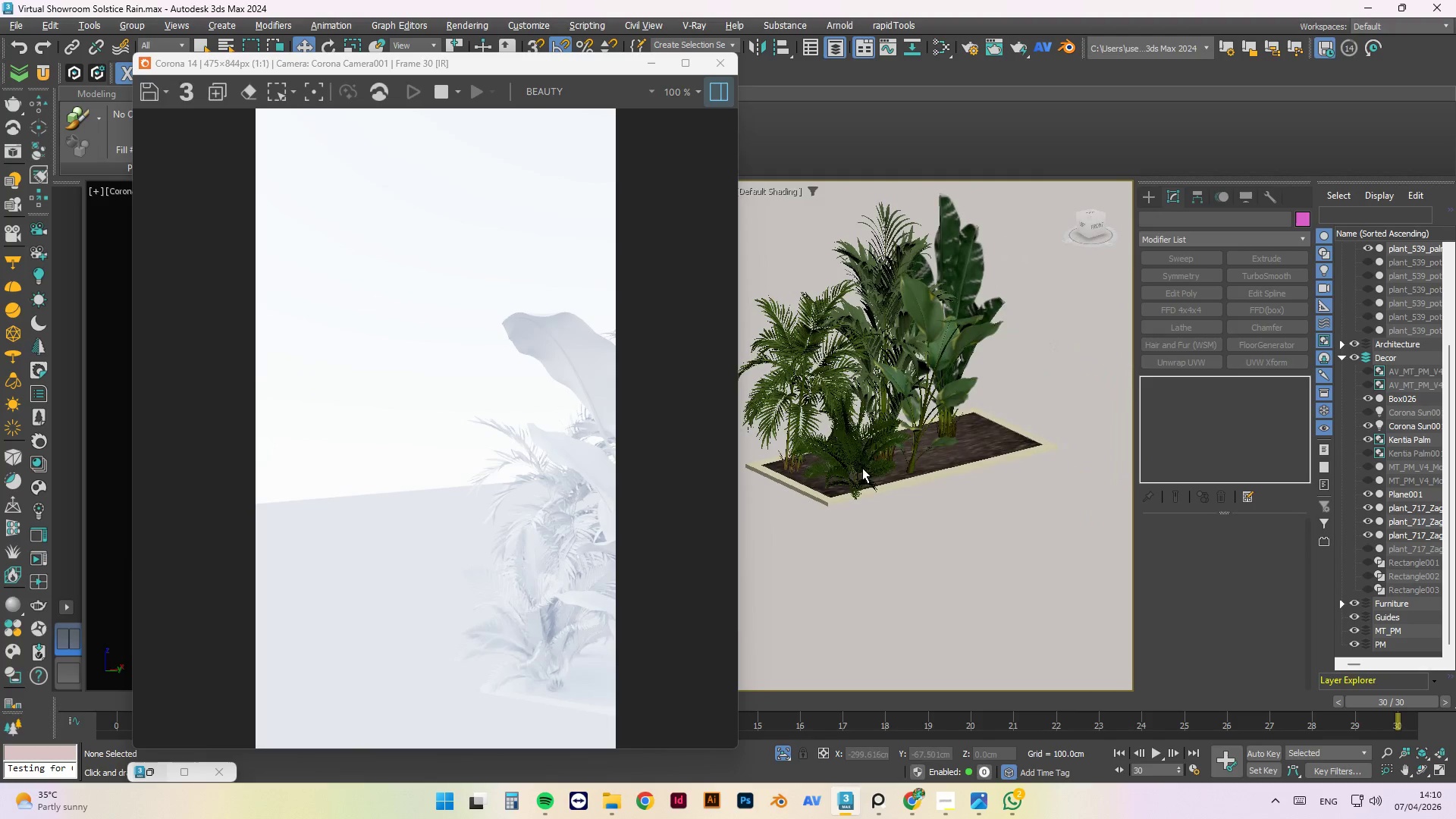 
key(Alt+AltLeft)
 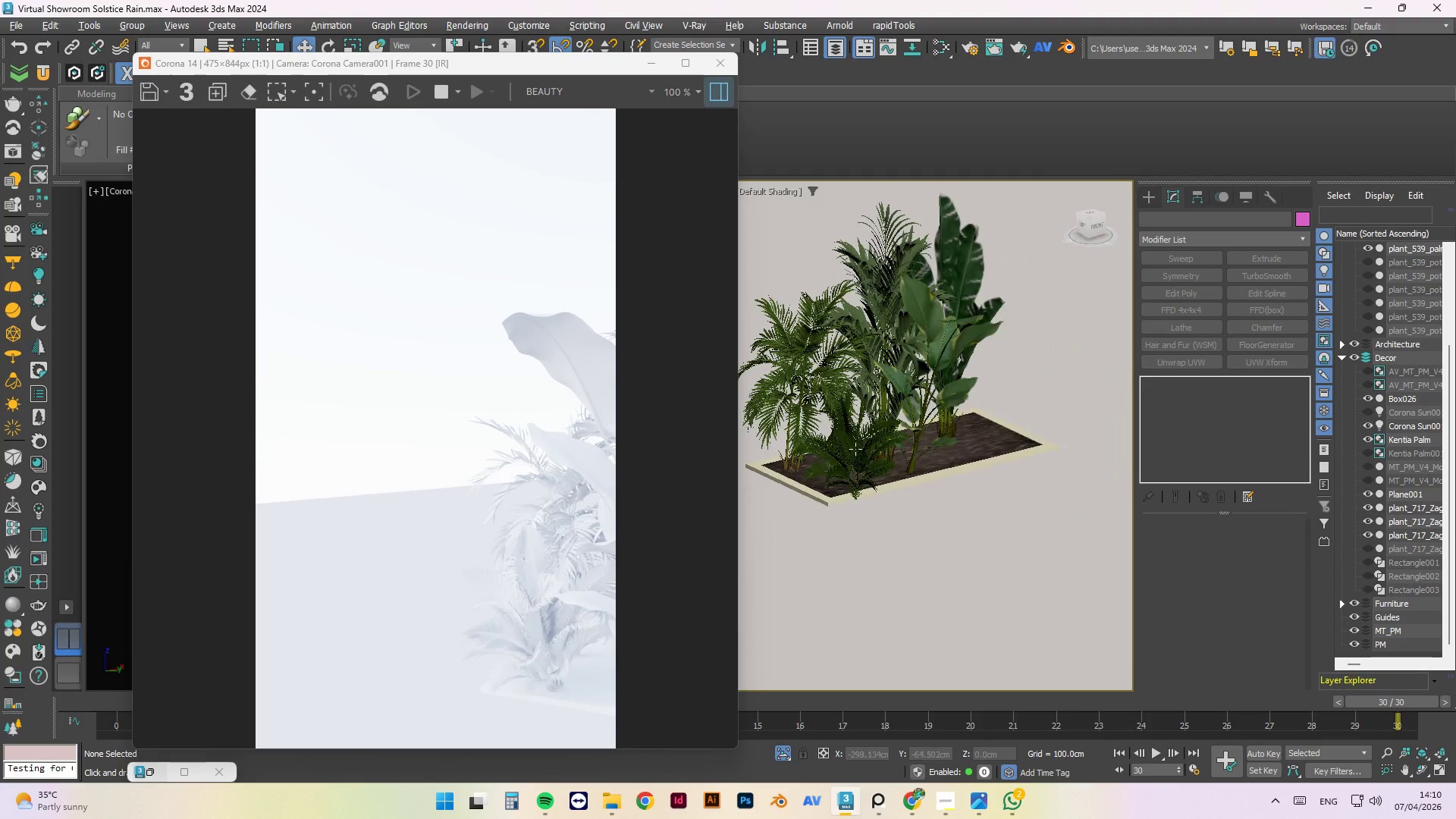 
hold_key(key=AltLeft, duration=2.45)
left_click([799, 348])
 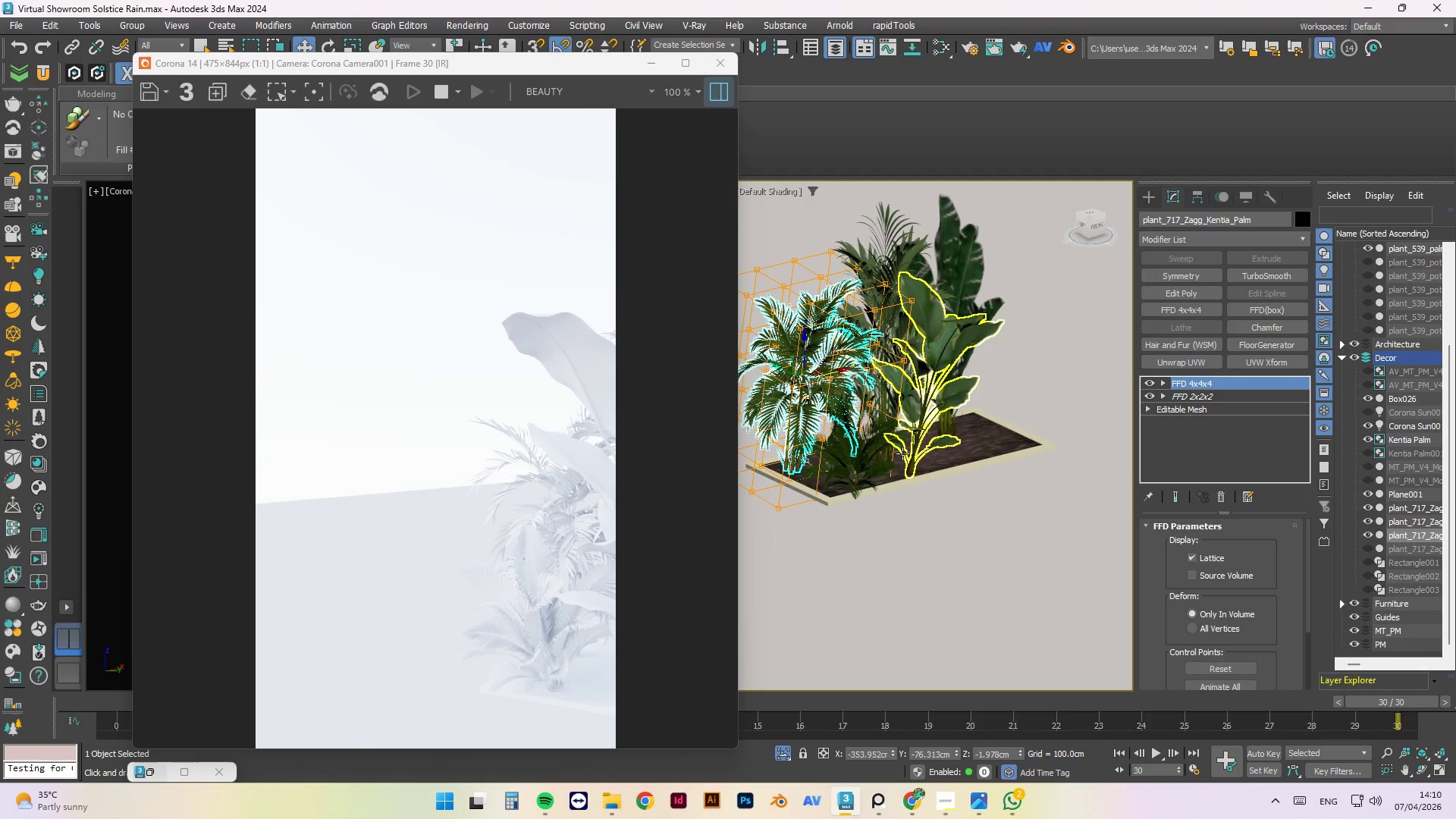 
hold_key(key=AltLeft, duration=1.5)
 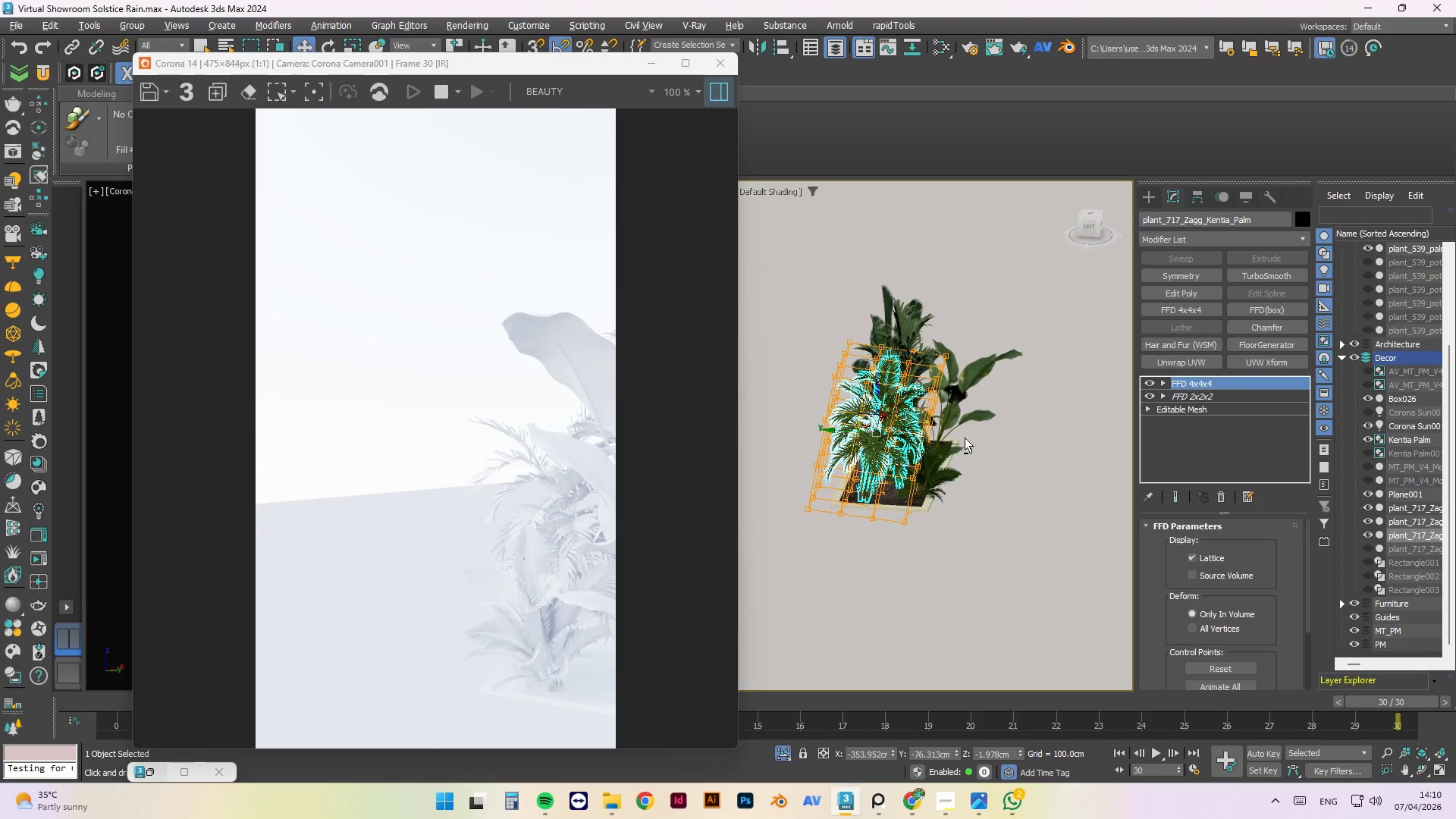 
scroll: coordinate [938, 480], scroll_direction: down, amount: 1.0
 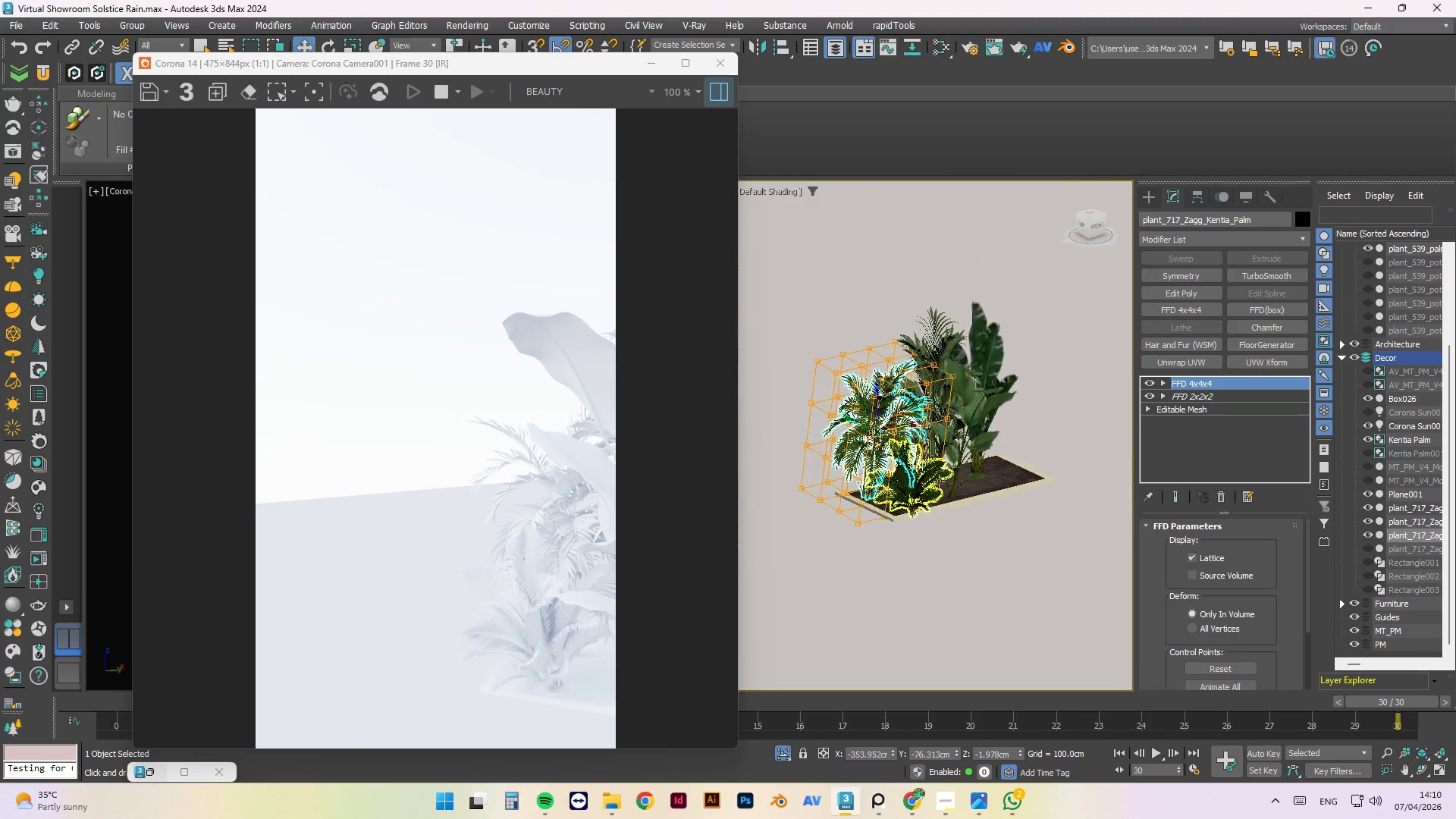 
key(Alt+AltLeft)
 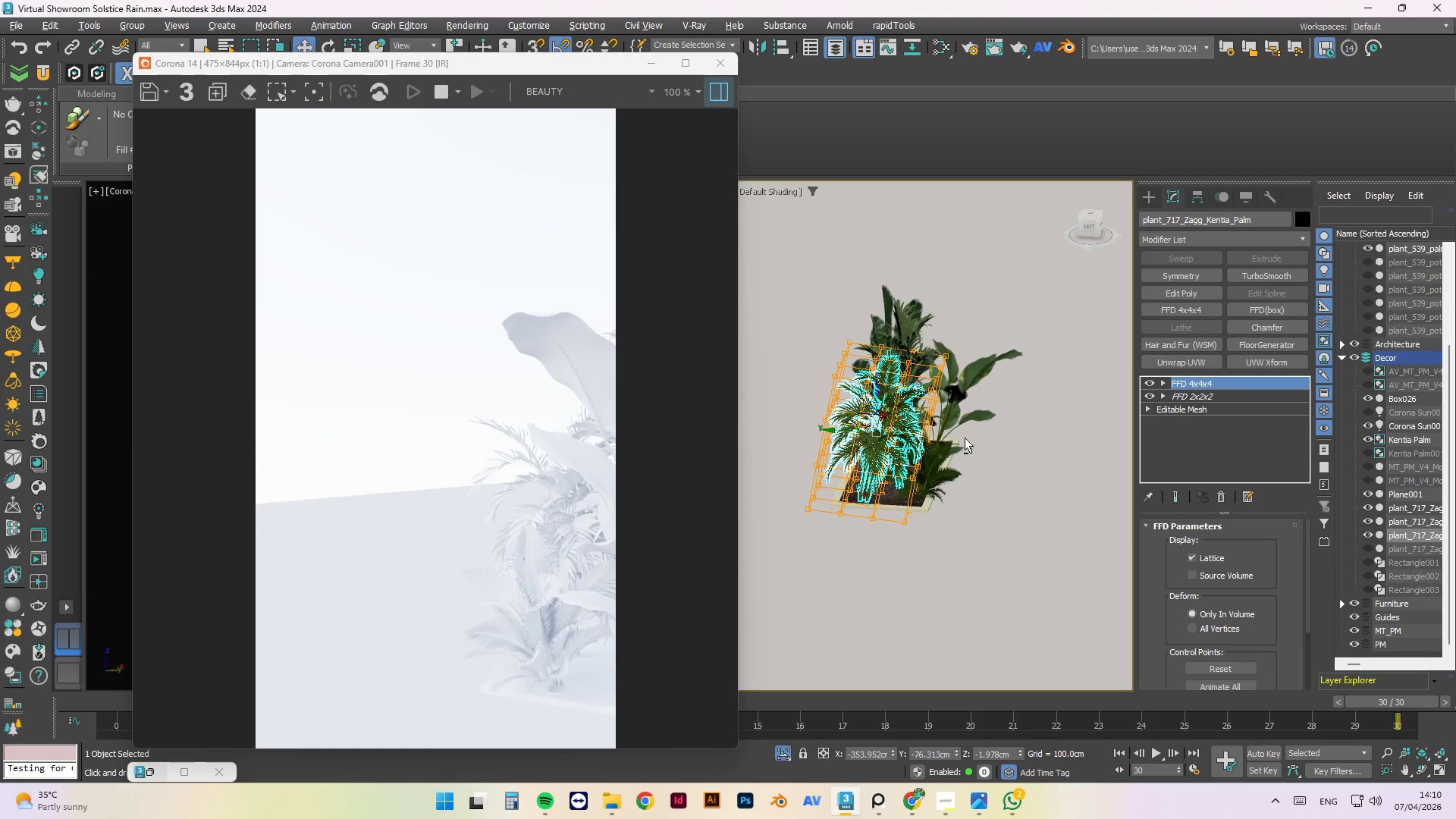 
key(Alt+AltLeft)
 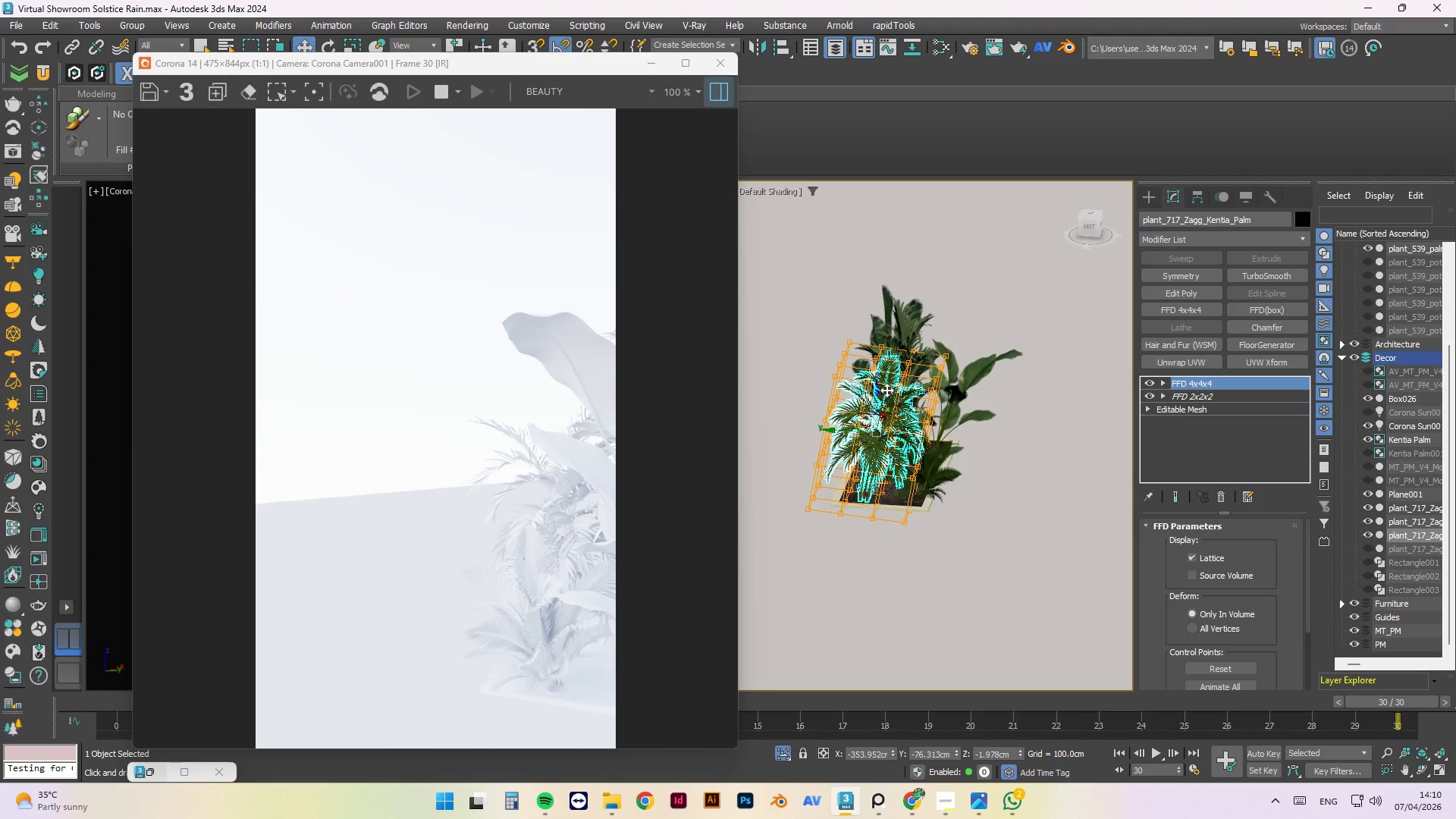 
scroll: coordinate [833, 613], scroll_direction: up, amount: 6.0
 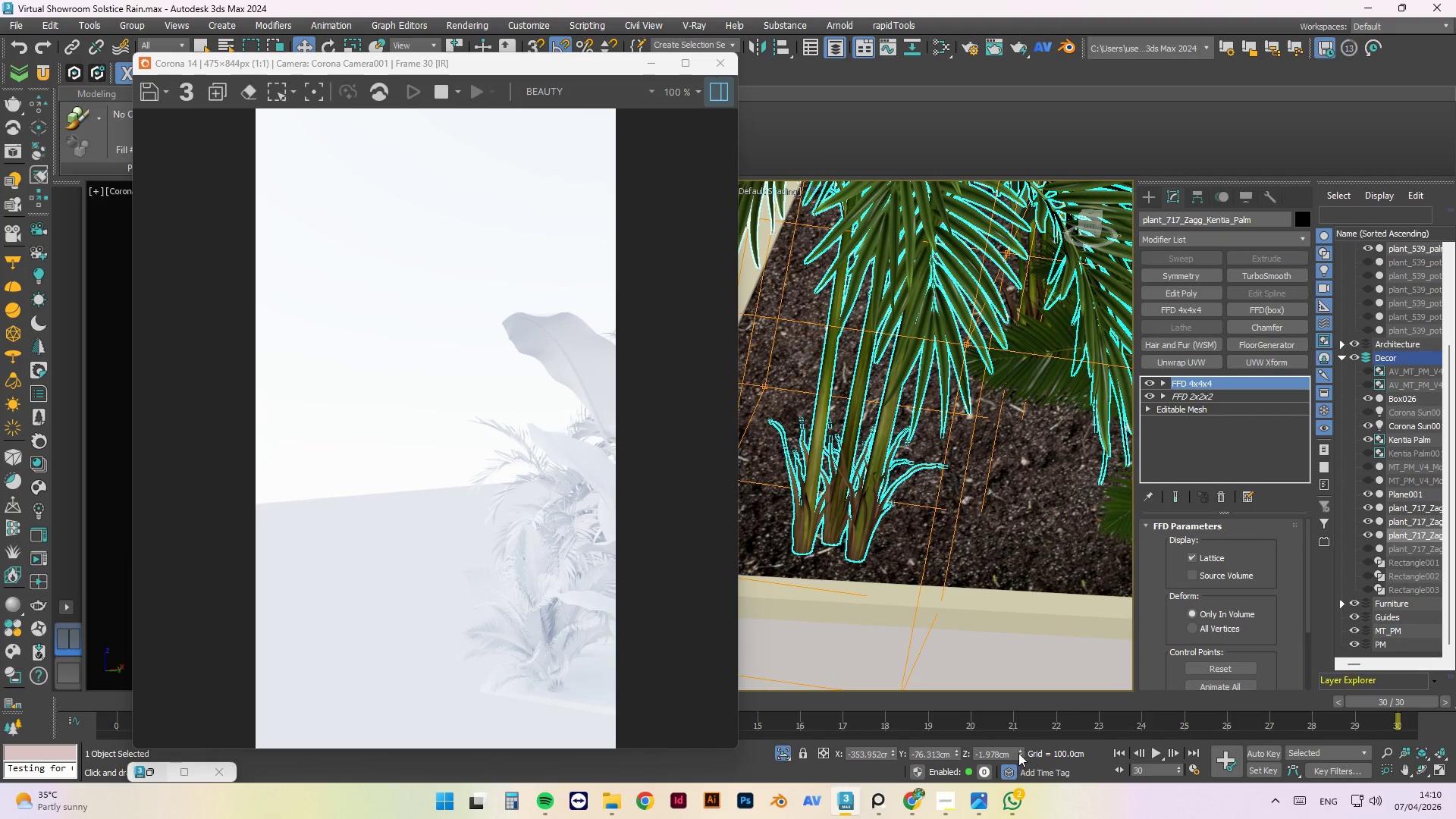 
left_click_drag(start_coordinate=[1020, 746], to_coordinate=[1015, 763])
 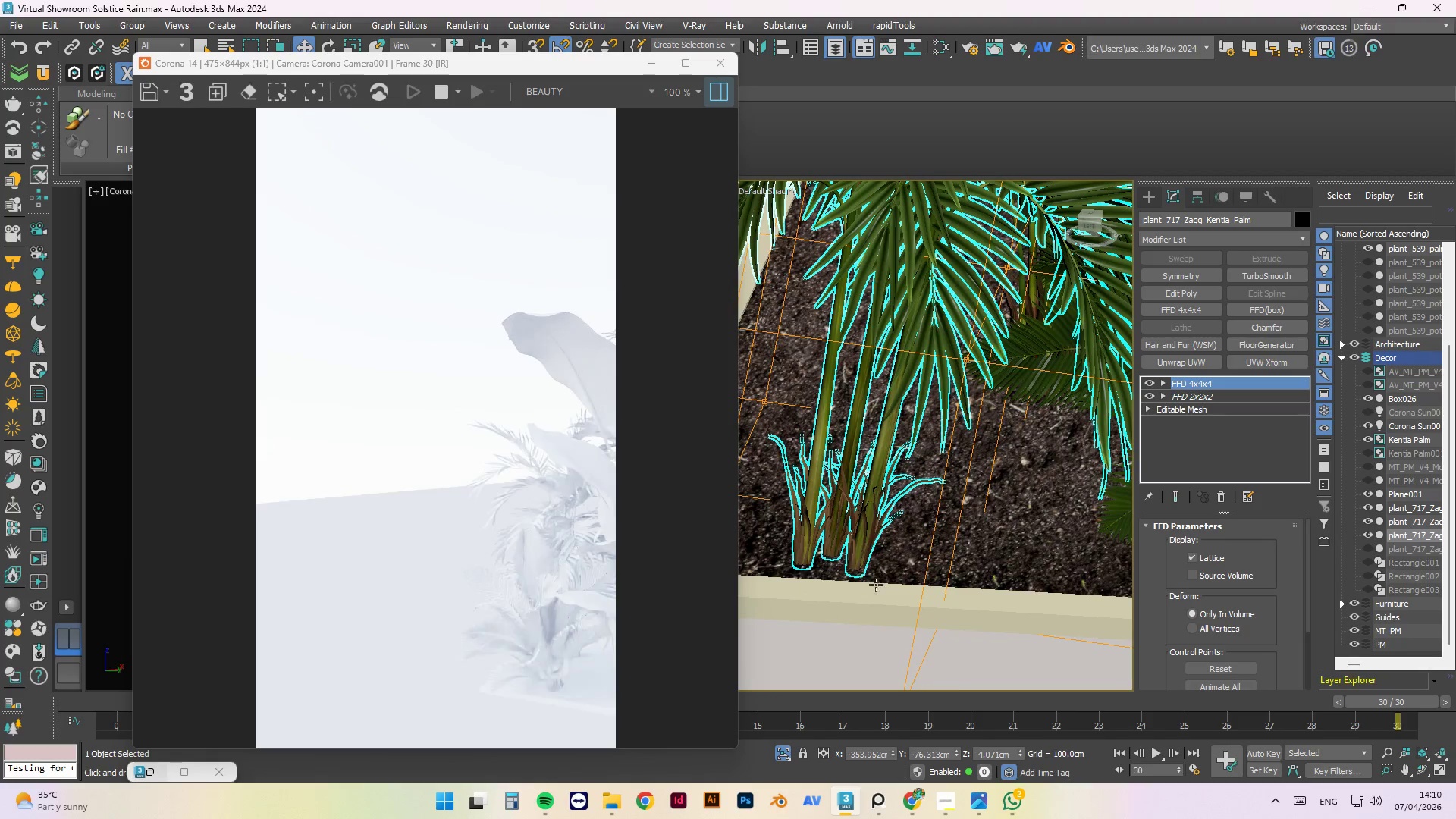 
scroll: coordinate [850, 545], scroll_direction: down, amount: 4.0
 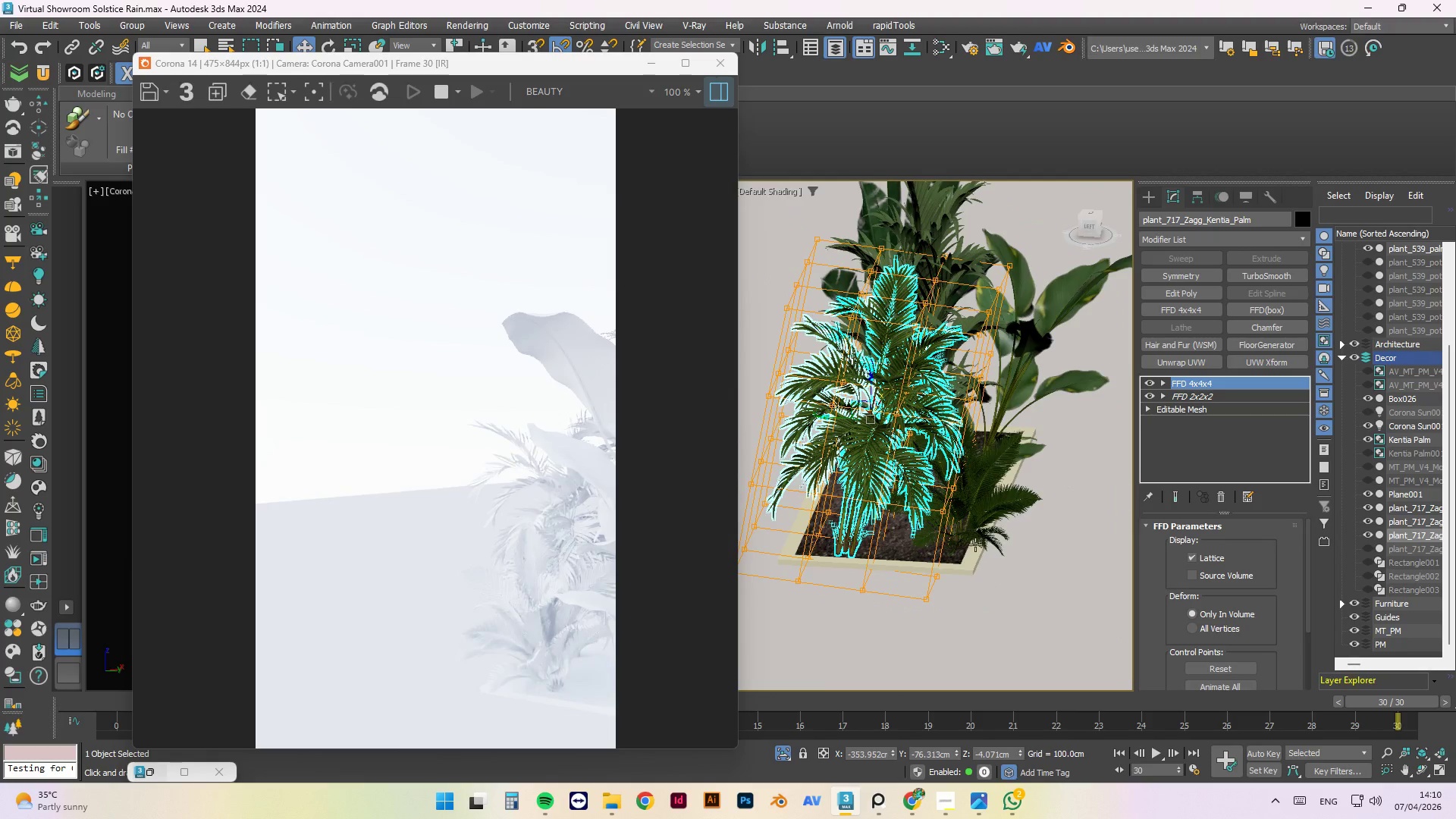 
hold_key(key=AltLeft, duration=1.38)
 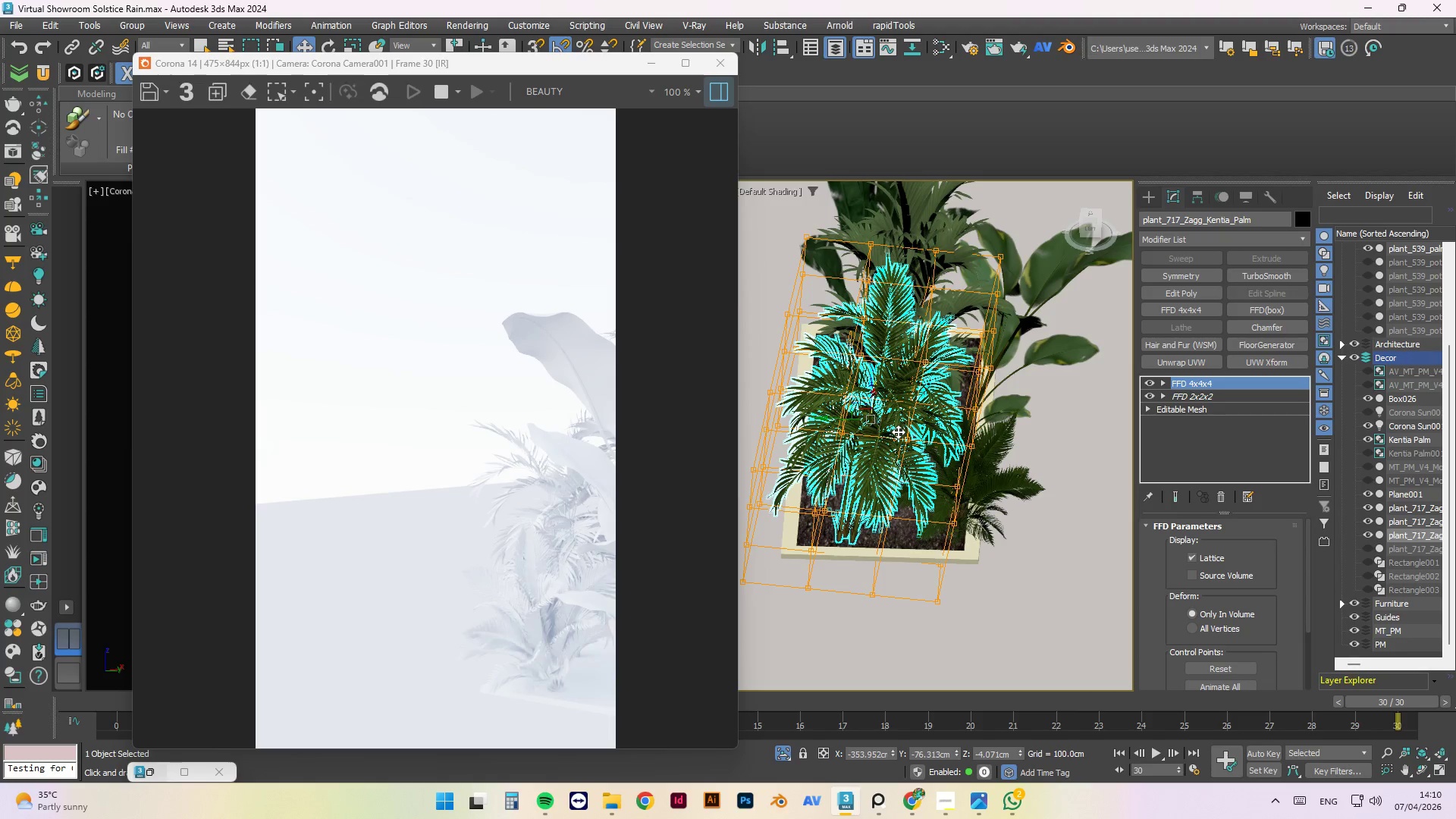 
key(E)
 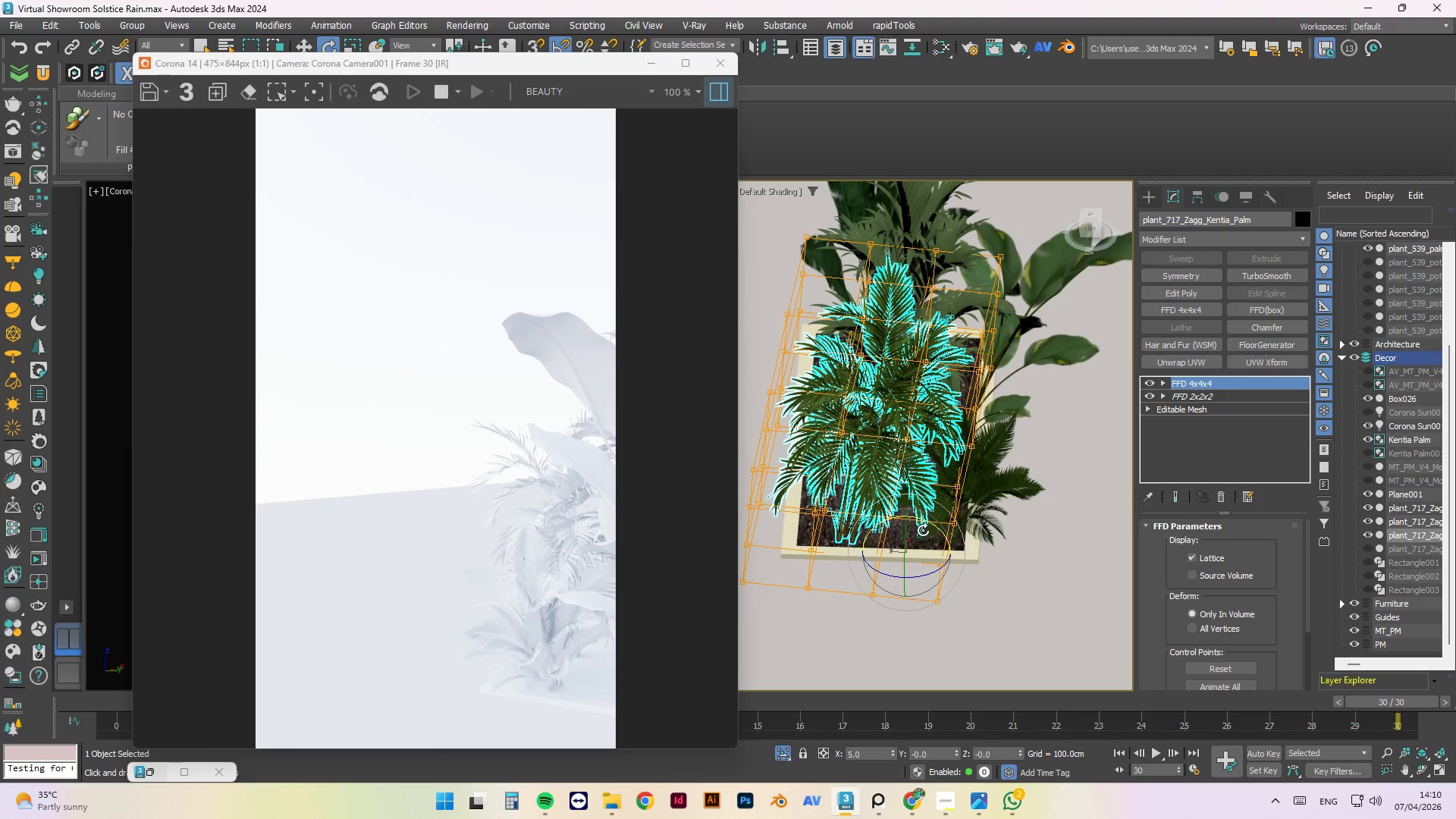 
left_click_drag(start_coordinate=[923, 519], to_coordinate=[918, 516])
 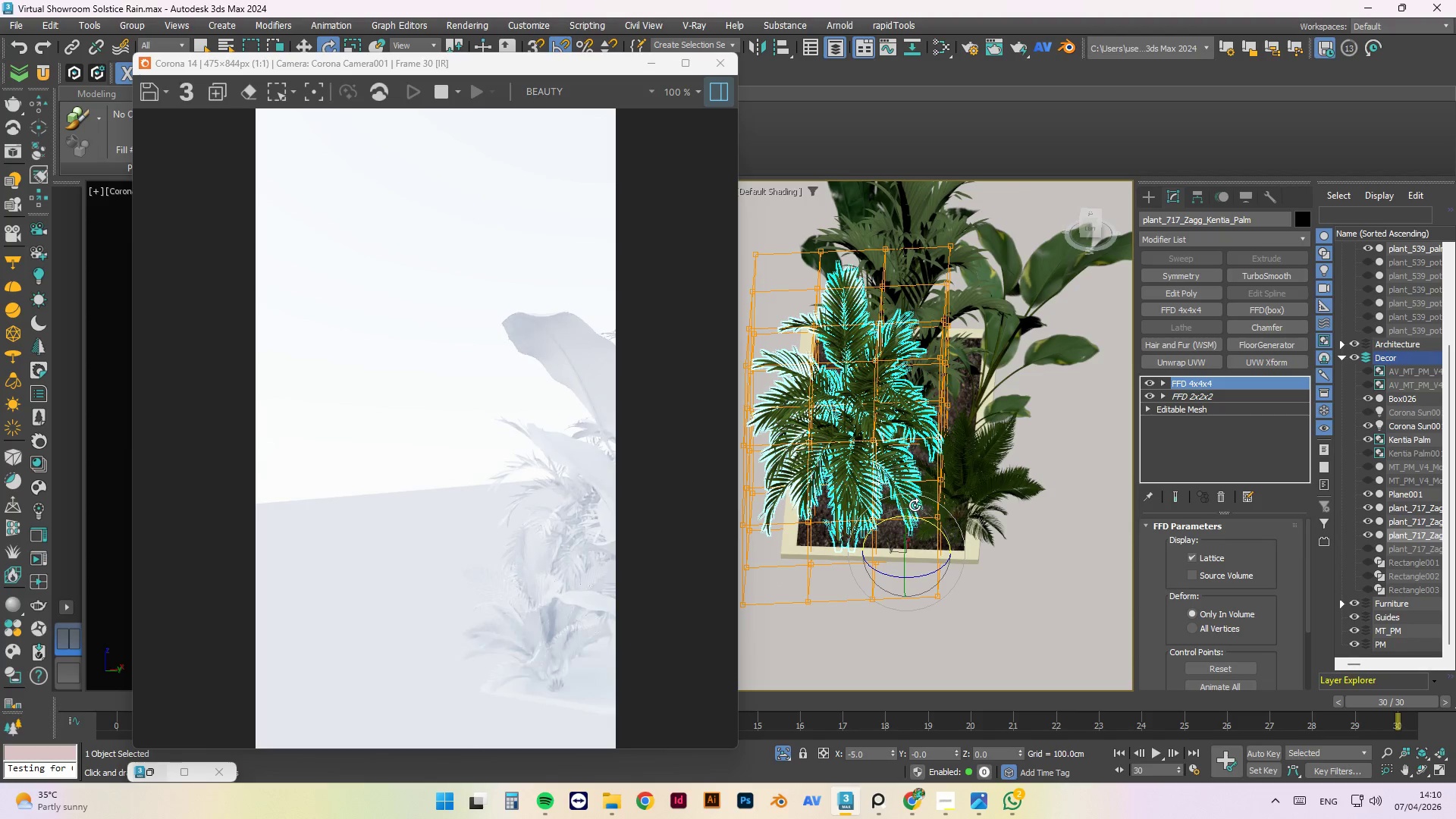 
key(W)
 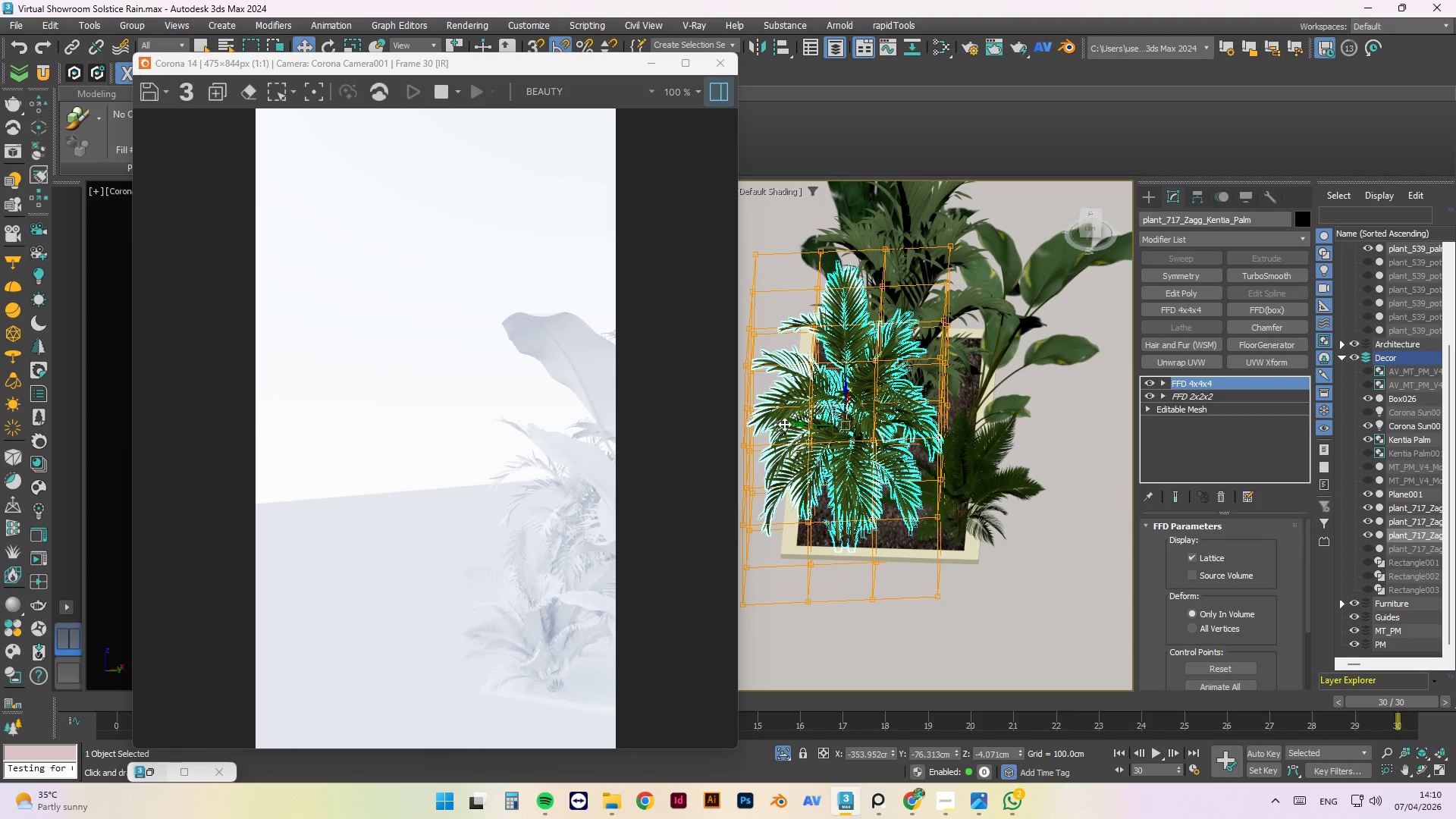 
left_click_drag(start_coordinate=[799, 427], to_coordinate=[824, 438])
 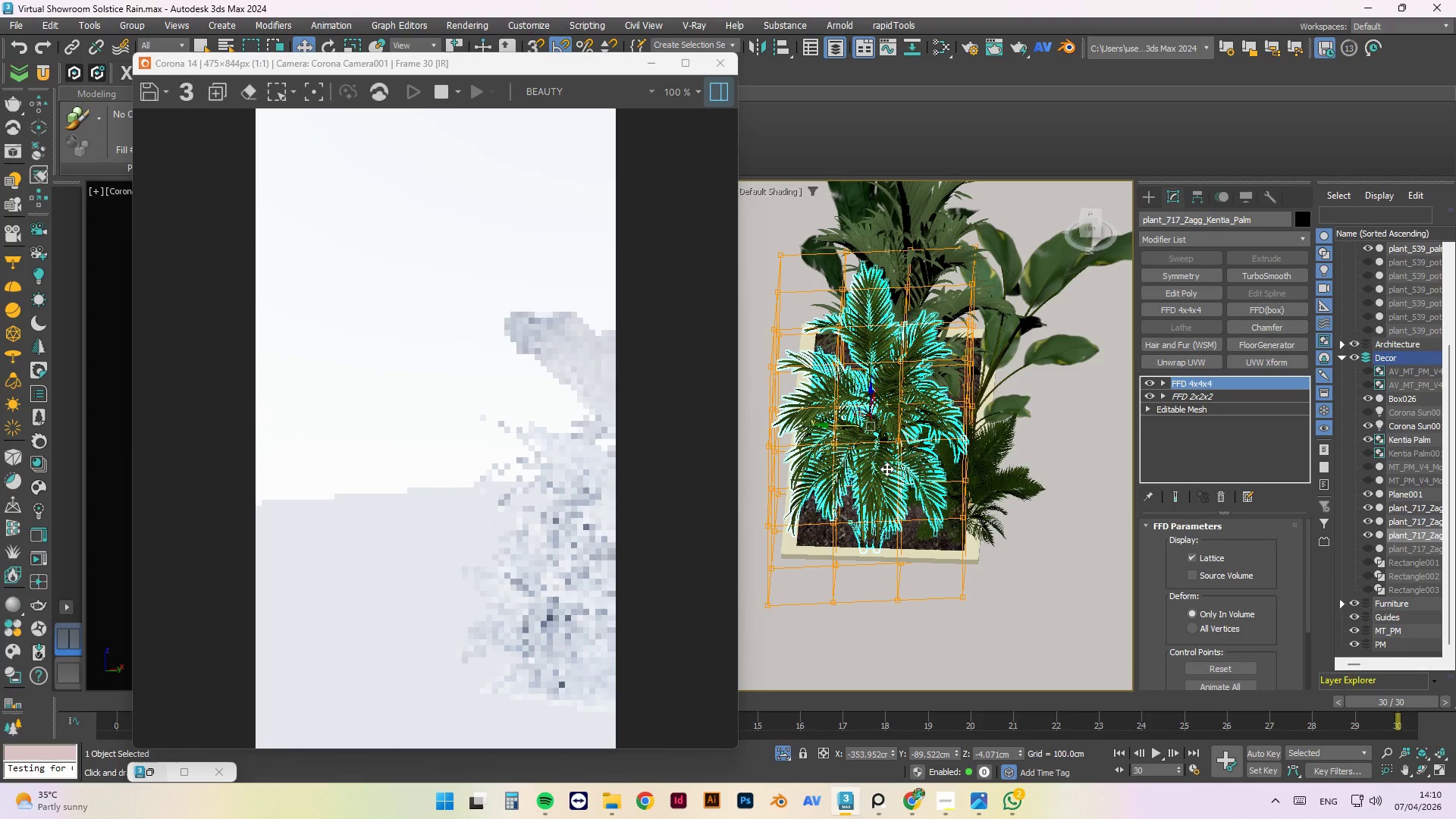 
hold_key(key=AltLeft, duration=1.5)
 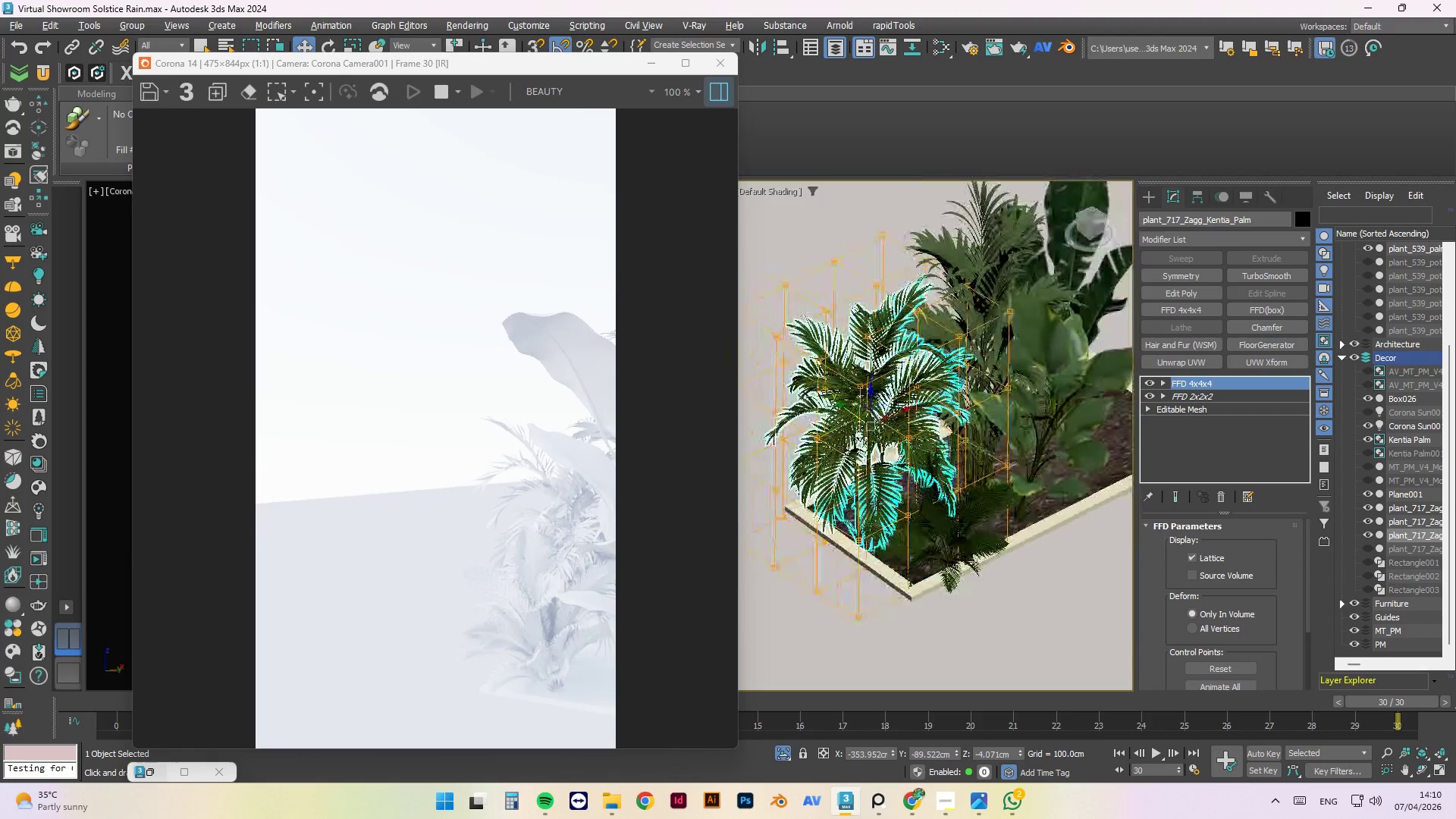 
hold_key(key=AltLeft, duration=0.94)
 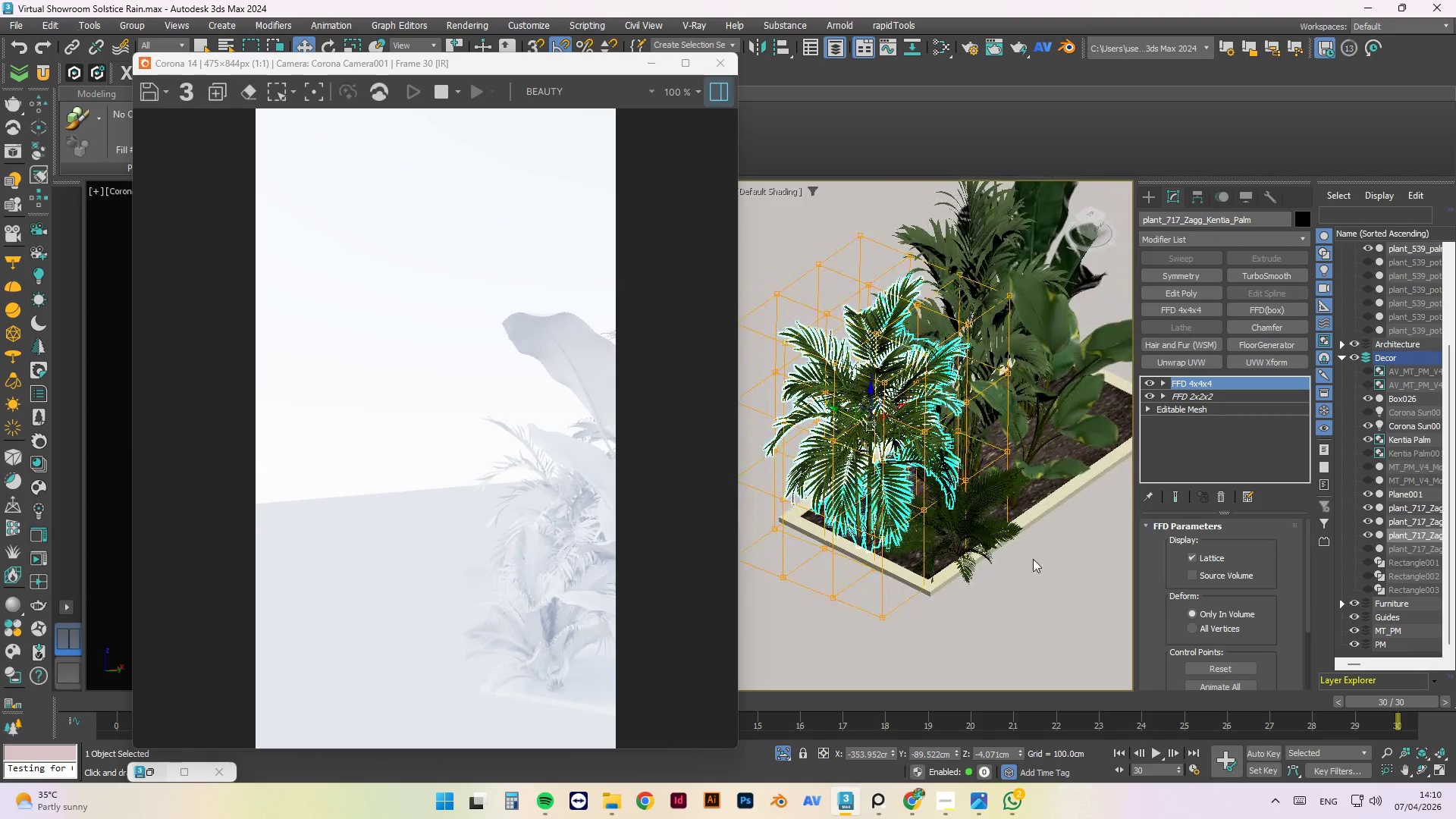 
left_click([1037, 563])
 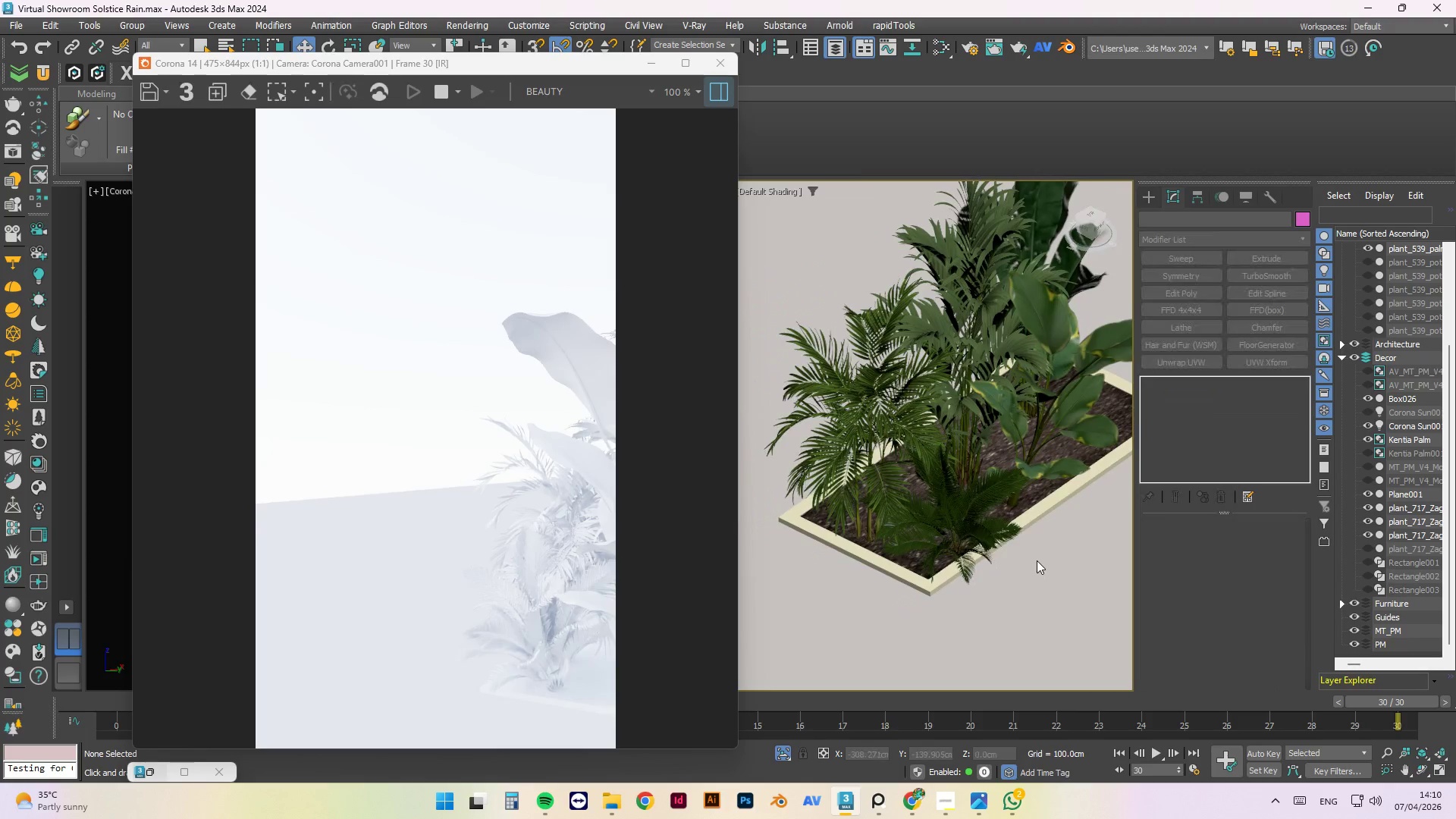 
scroll: coordinate [1031, 554], scroll_direction: up, amount: 2.0
 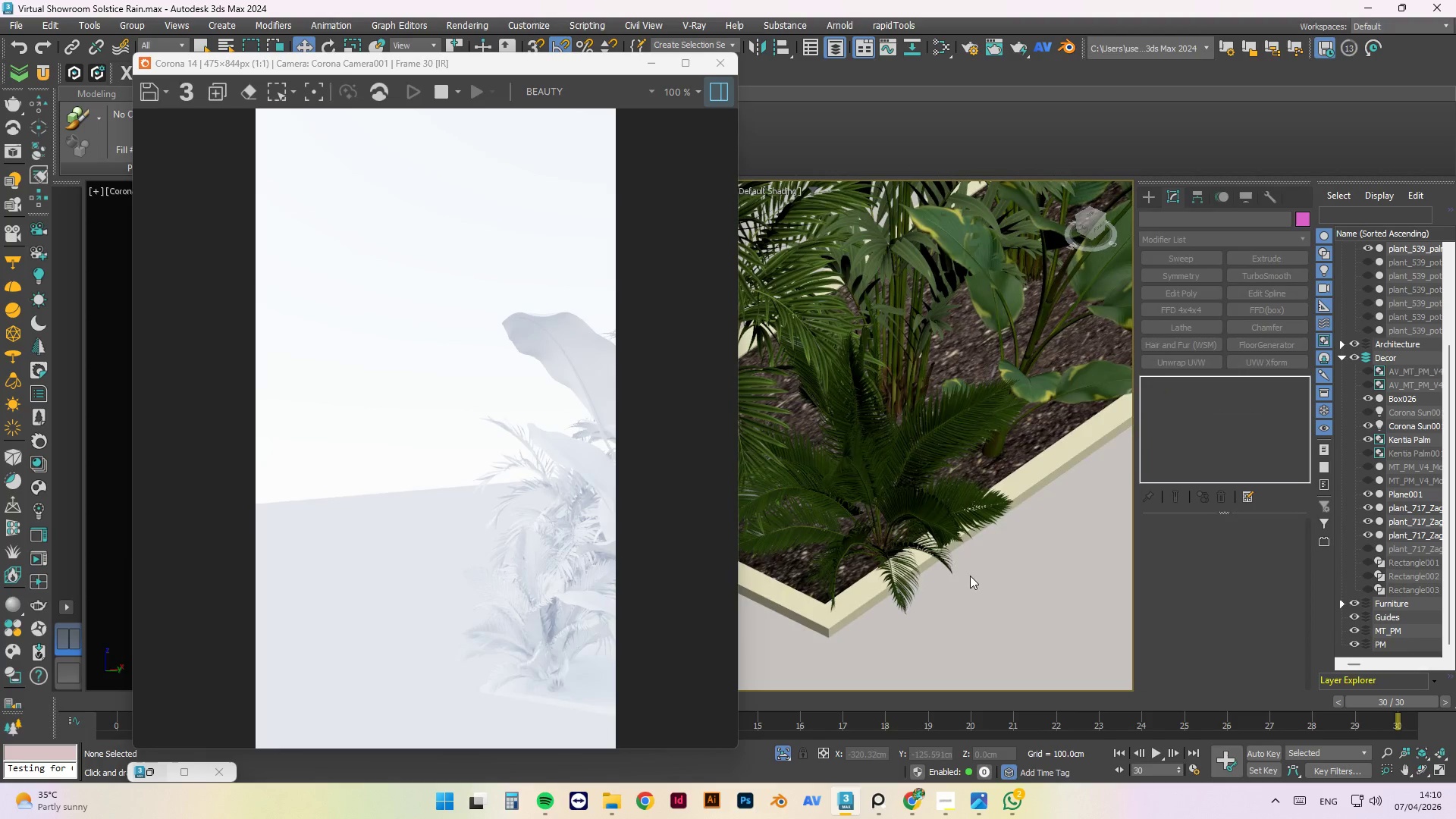 
hold_key(key=AltLeft, duration=1.52)
 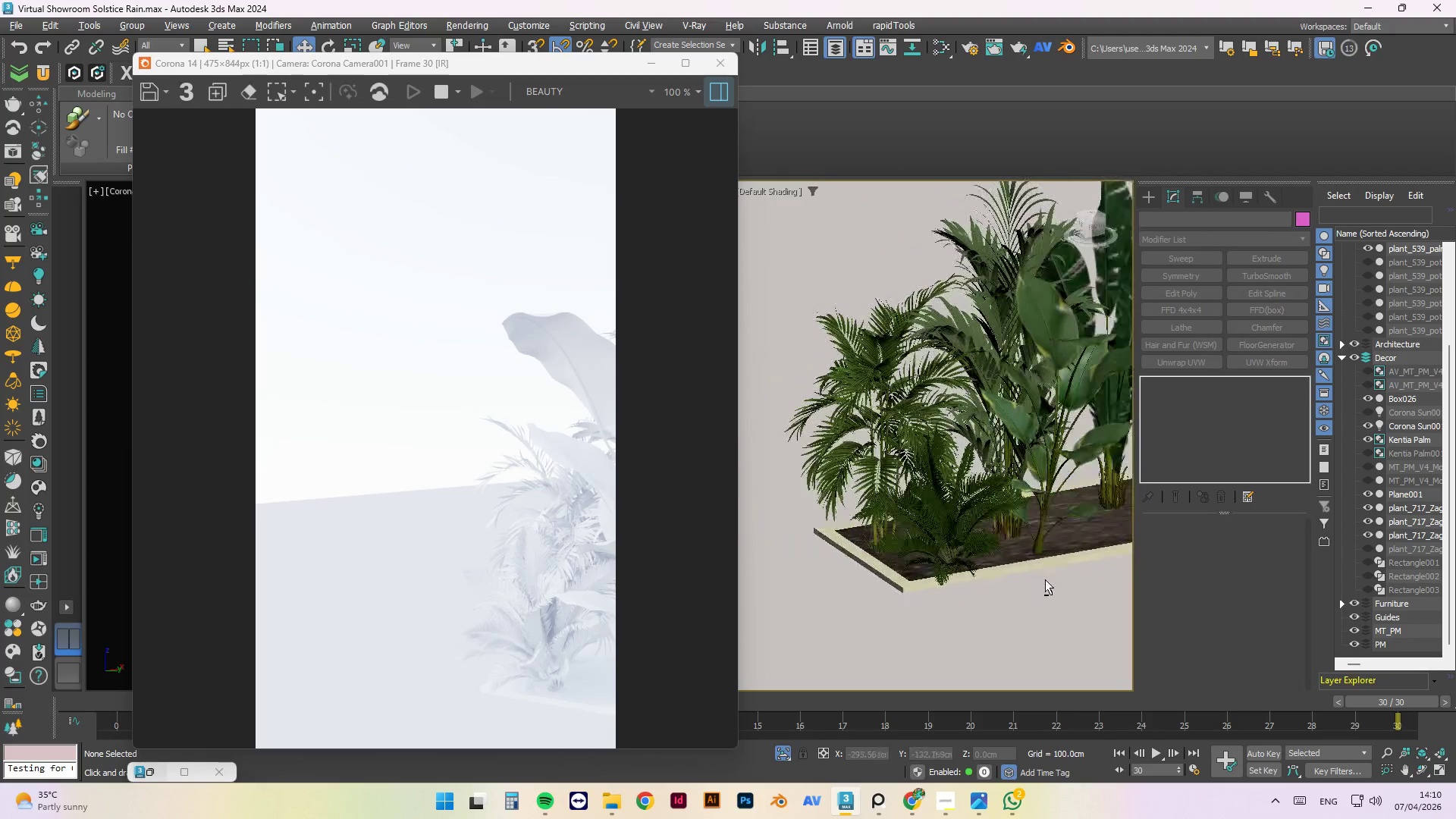 
scroll: coordinate [971, 612], scroll_direction: down, amount: 2.0
 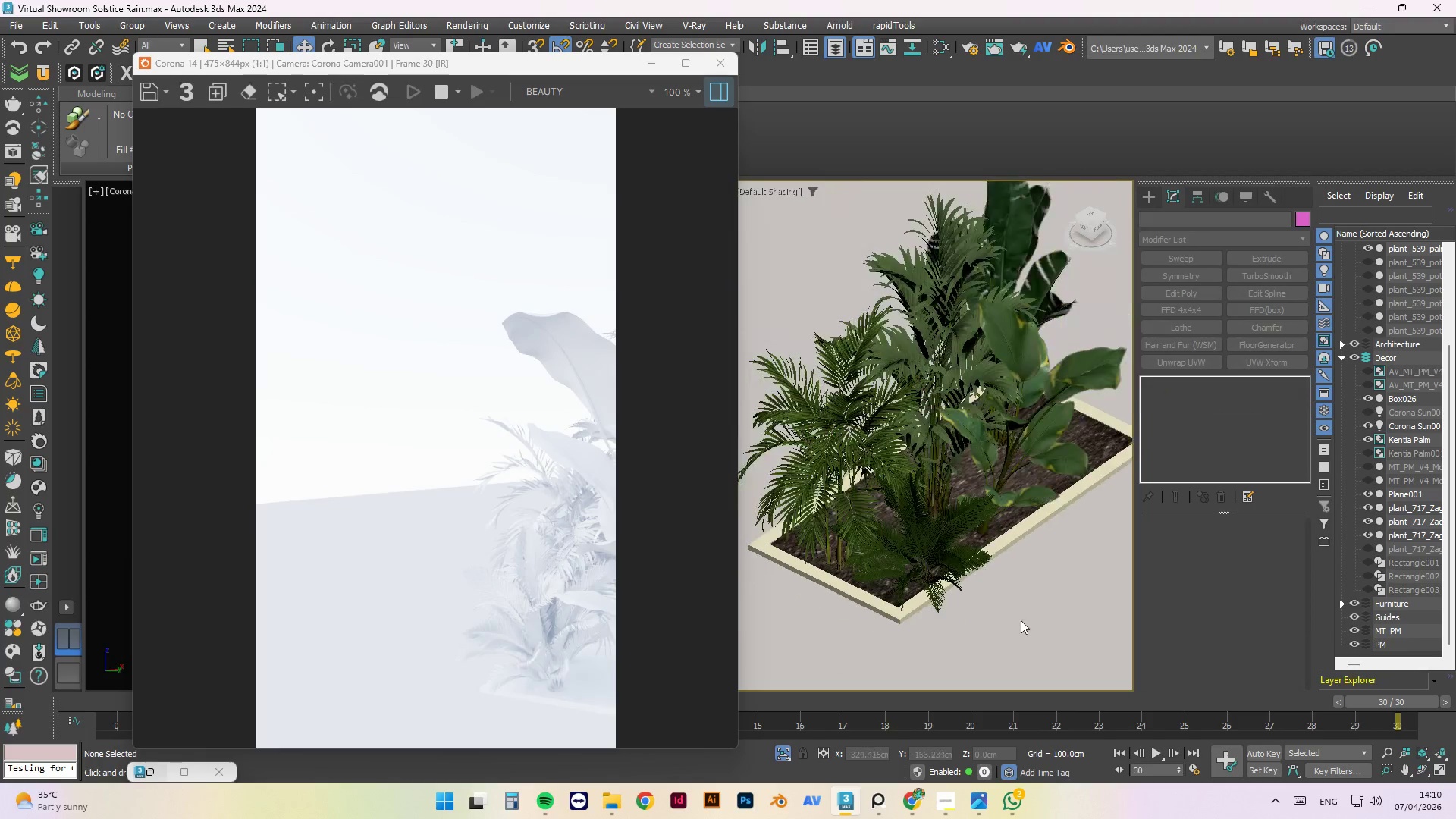 
hold_key(key=AltLeft, duration=1.5)
 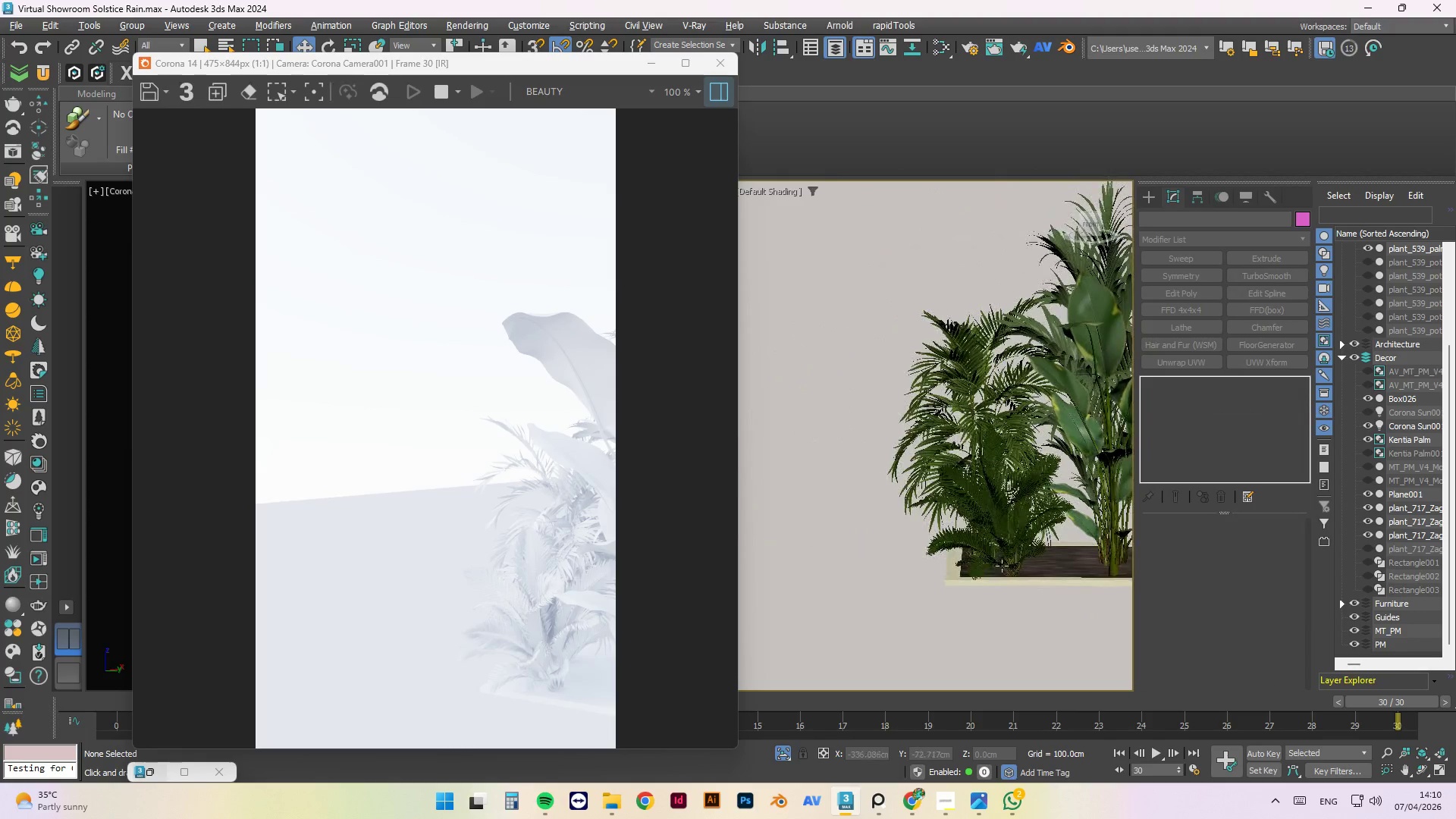 
hold_key(key=AltLeft, duration=0.58)
 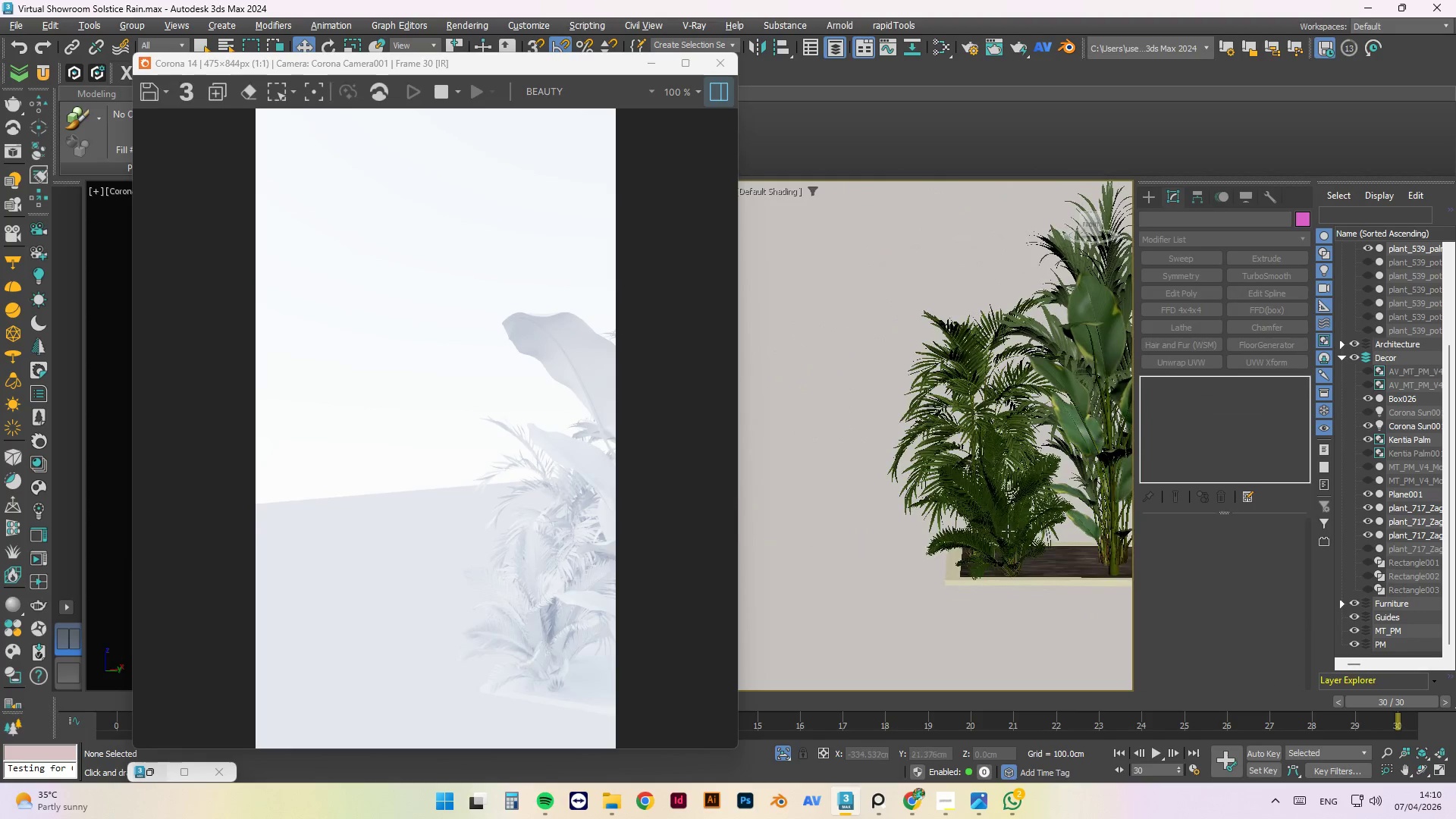 
left_click([1008, 531])
 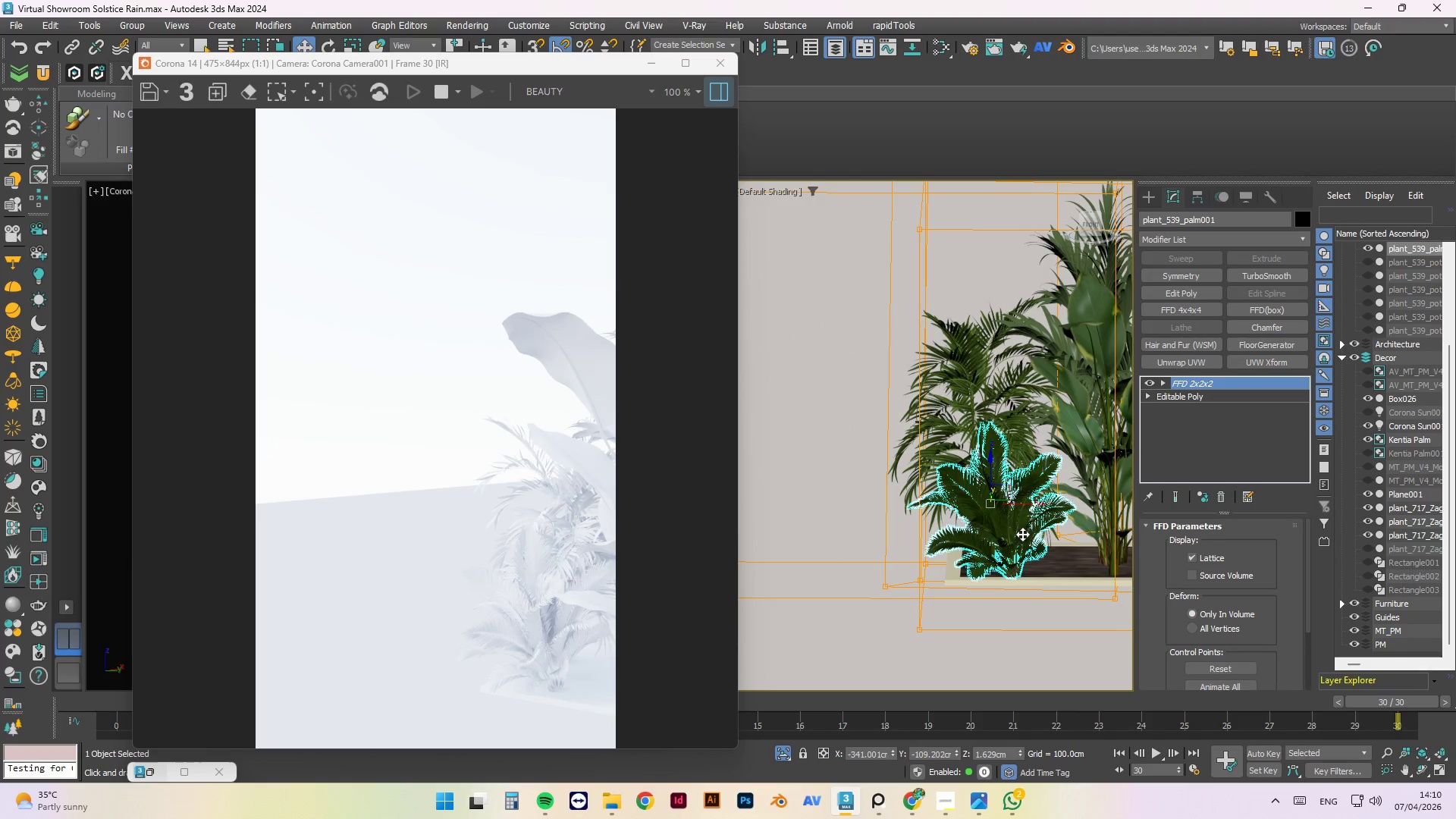 
key(E)
 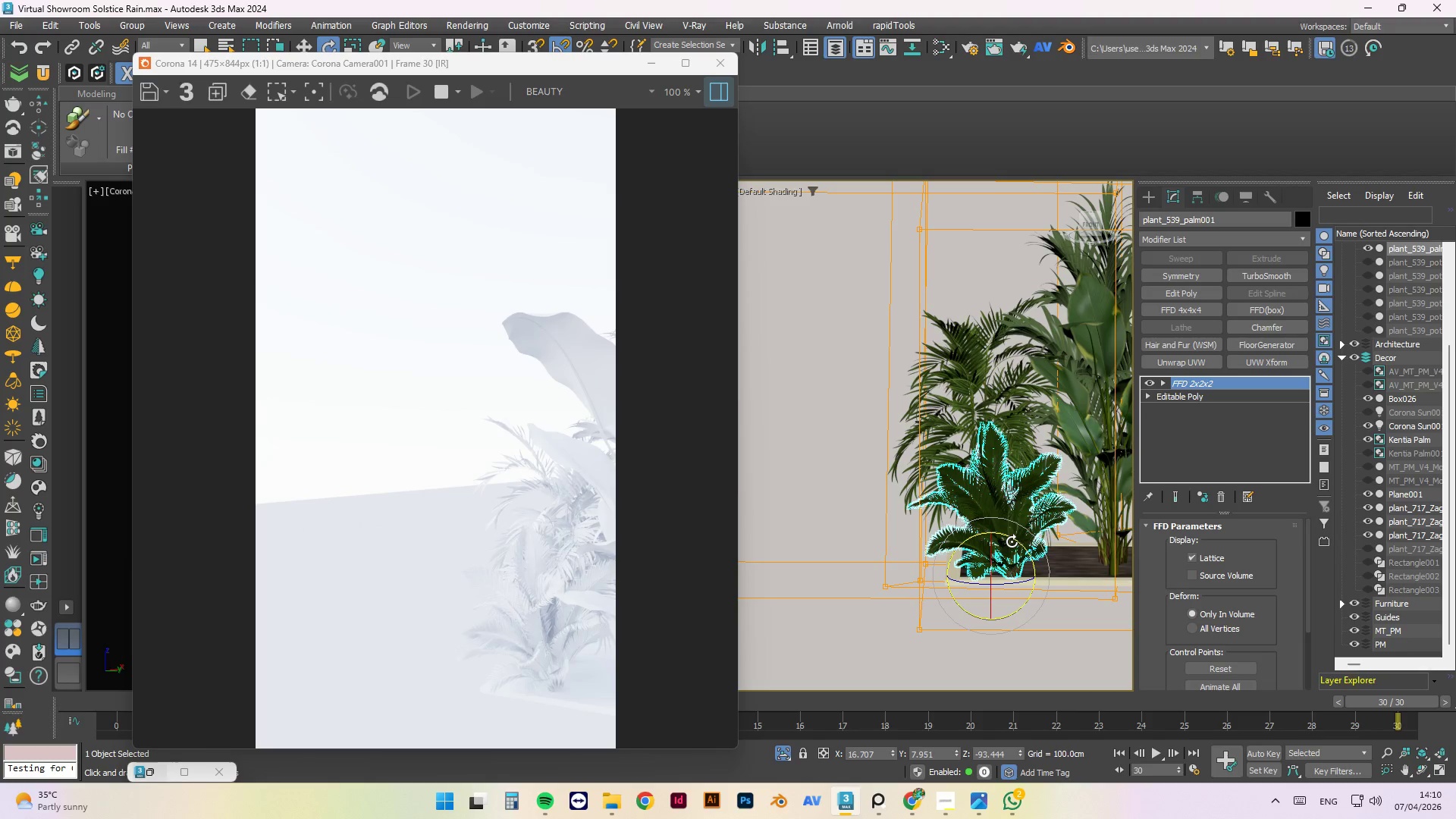 
left_click_drag(start_coordinate=[1012, 541], to_coordinate=[1025, 545])
 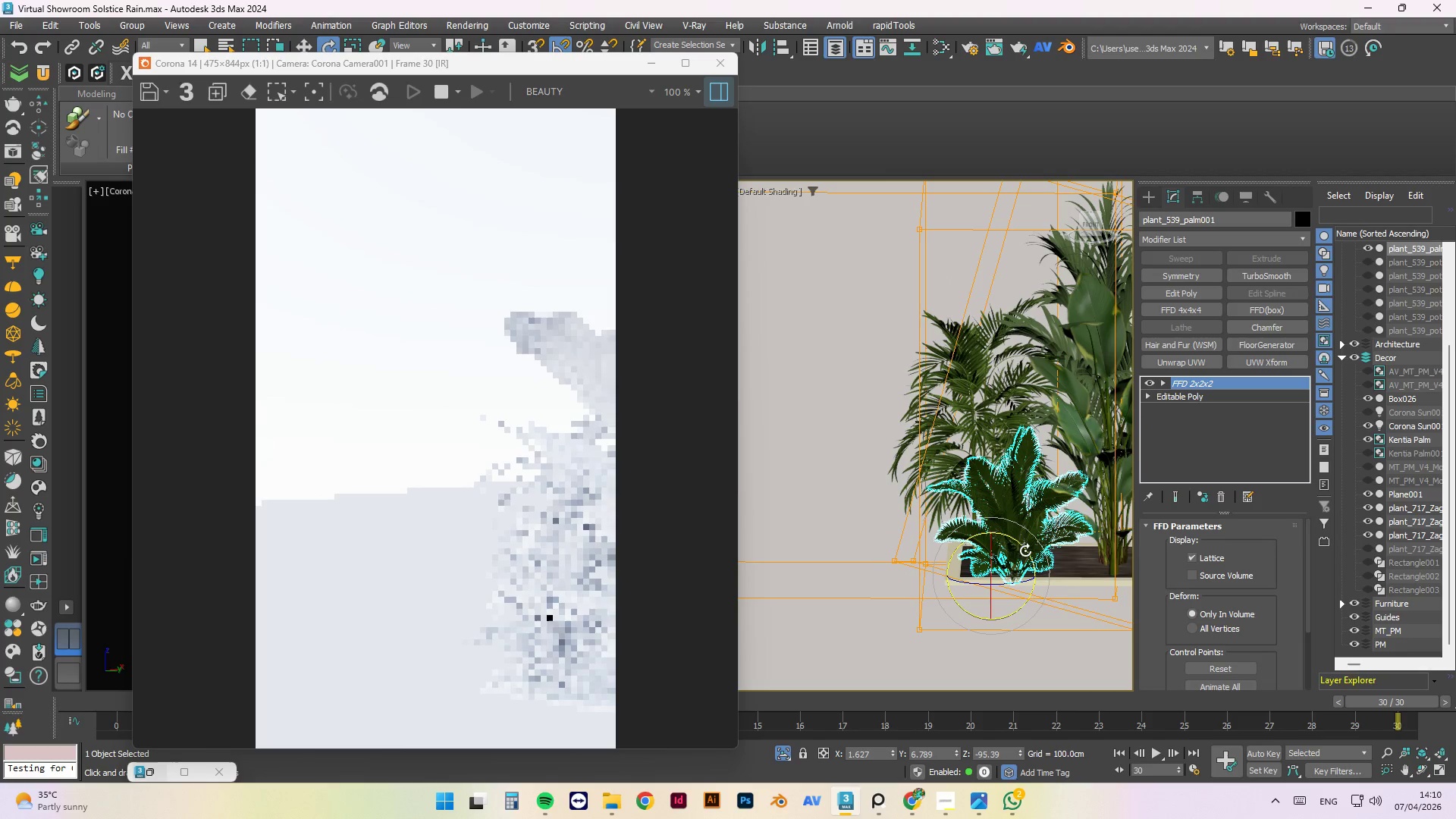 
hold_key(key=AltLeft, duration=1.25)
 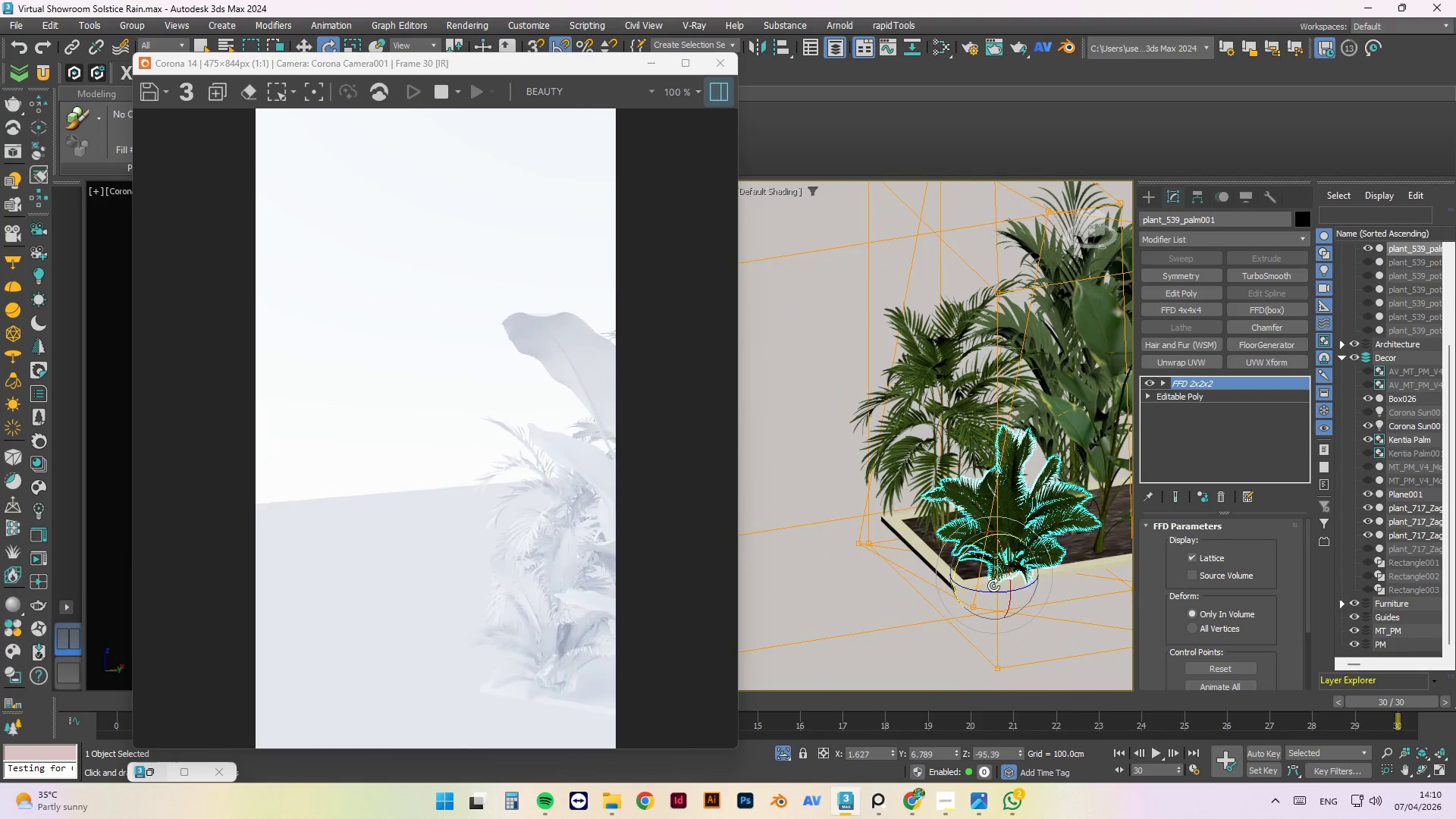 
left_click_drag(start_coordinate=[992, 588], to_coordinate=[1014, 573])
 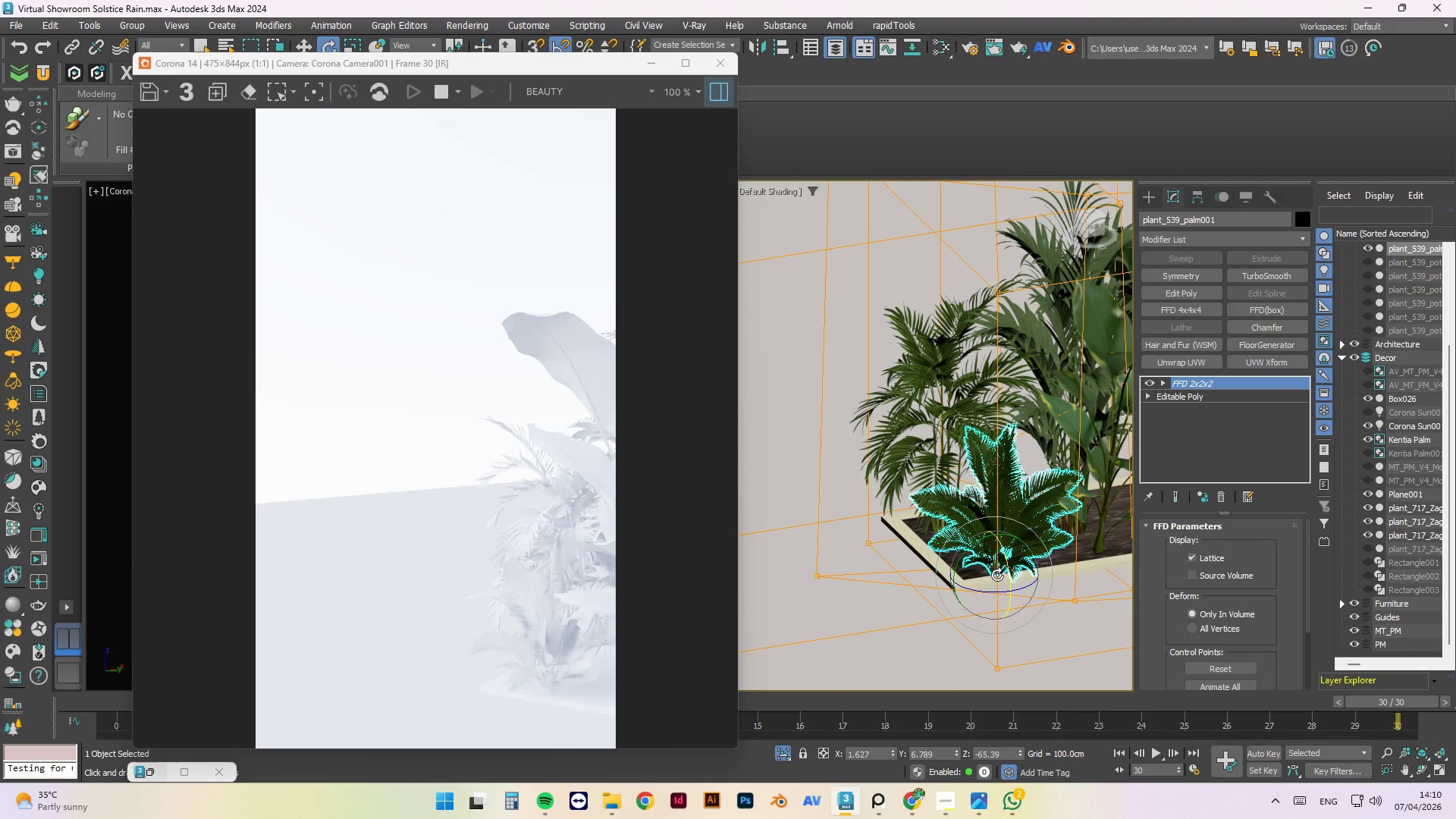 
key(W)
 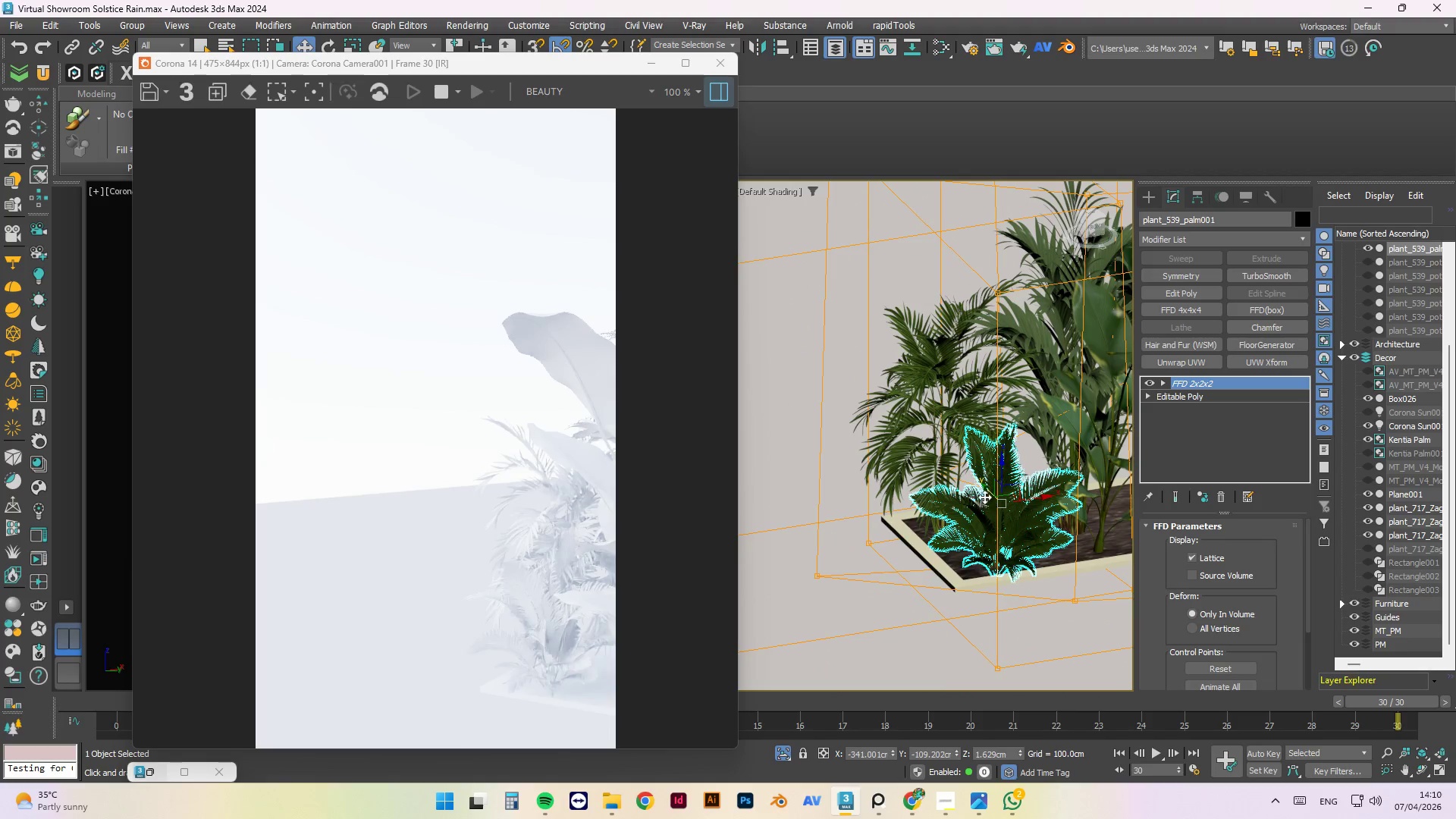 
left_click_drag(start_coordinate=[984, 490], to_coordinate=[980, 482])
 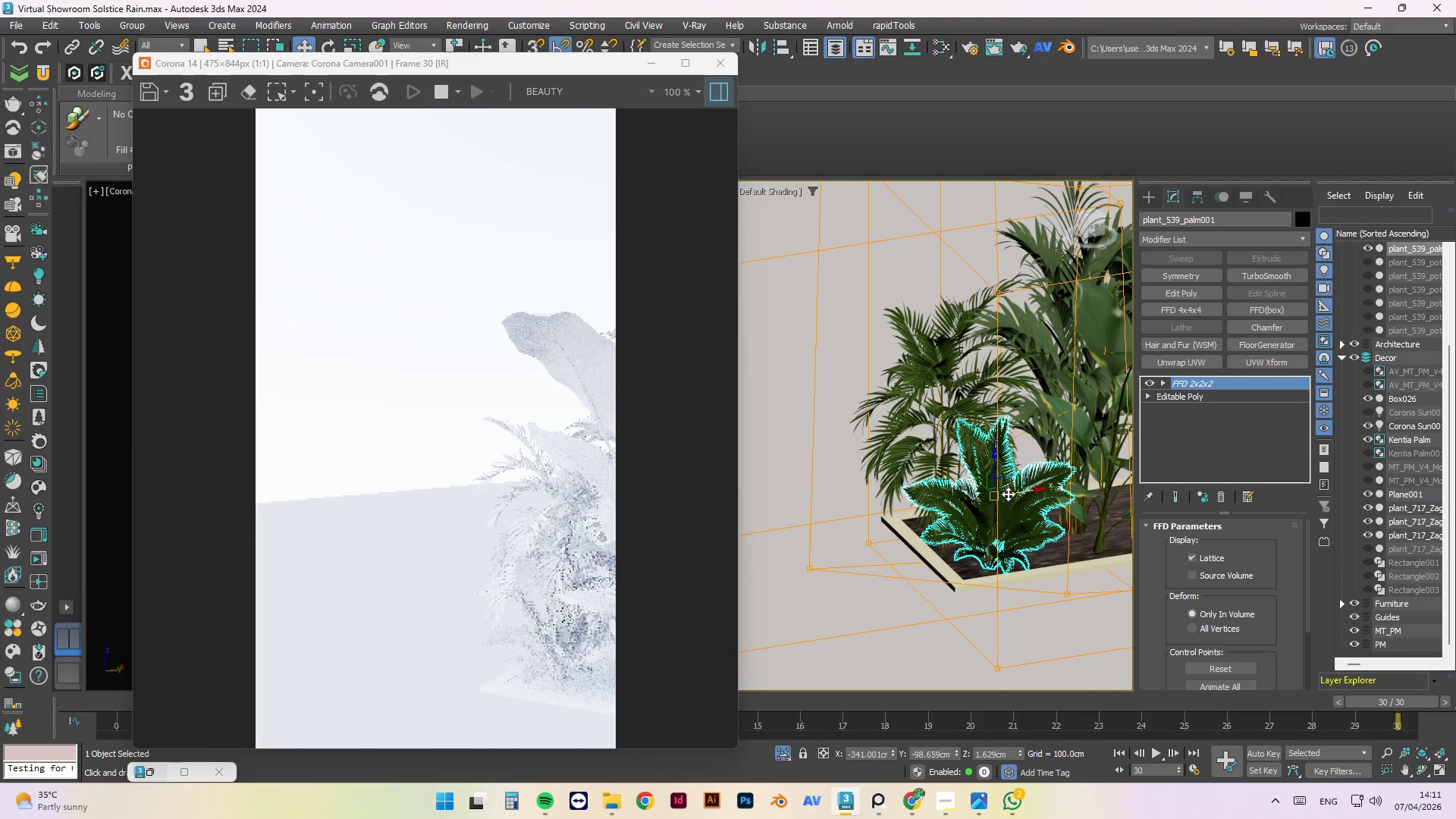 
left_click_drag(start_coordinate=[1014, 494], to_coordinate=[1029, 494])
 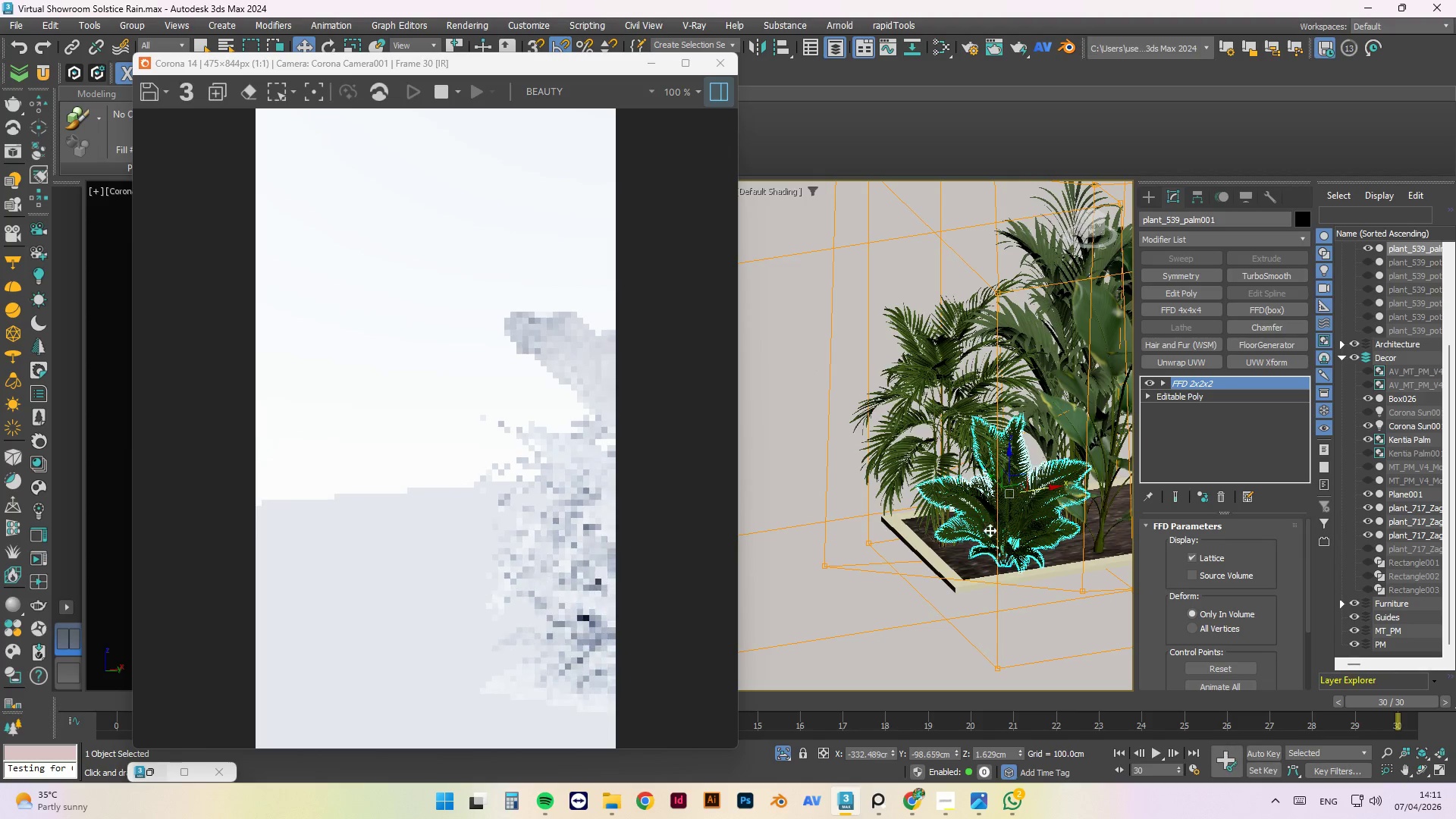 
hold_key(key=AltLeft, duration=1.5)
 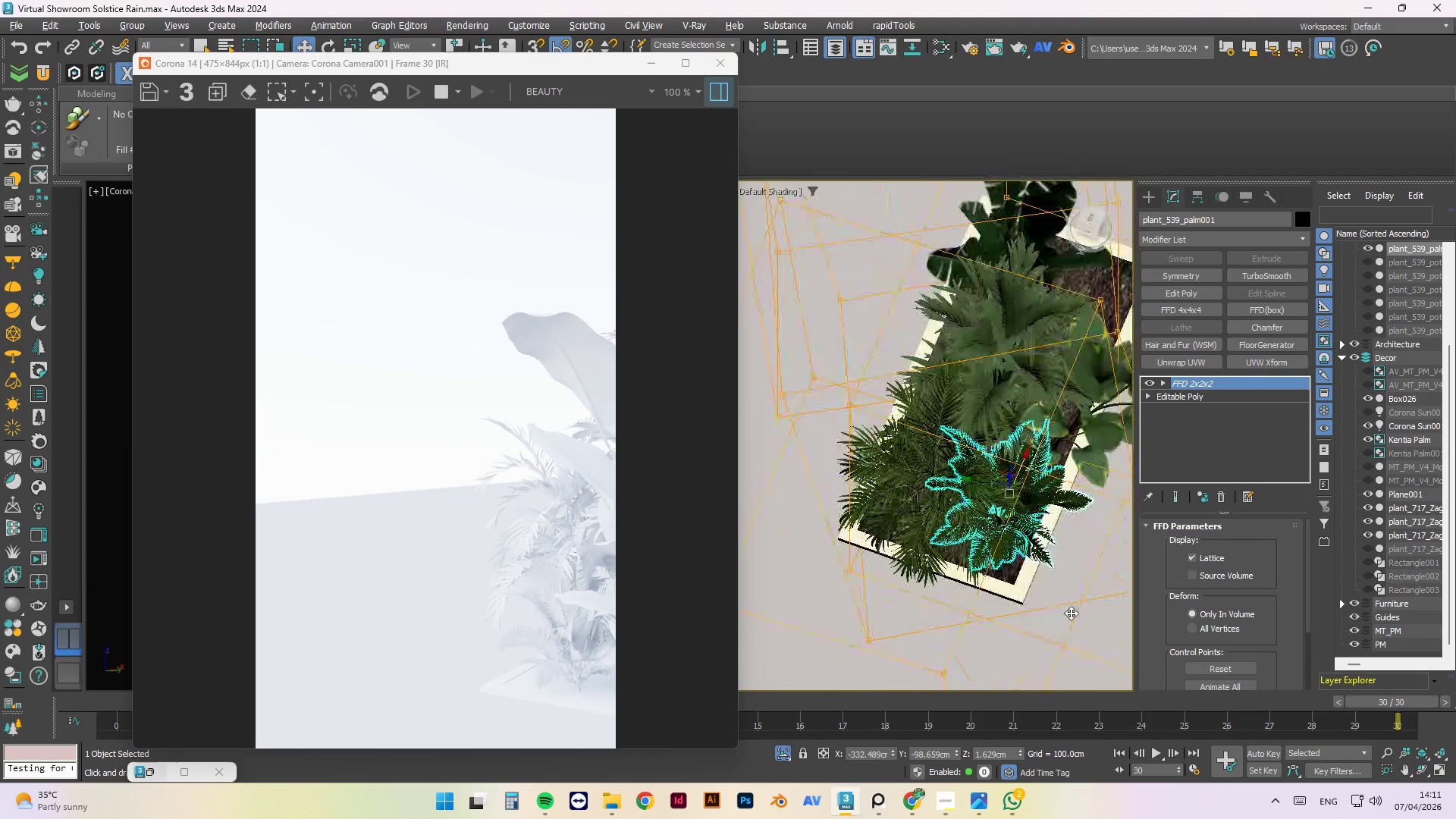 
hold_key(key=AltLeft, duration=1.5)
 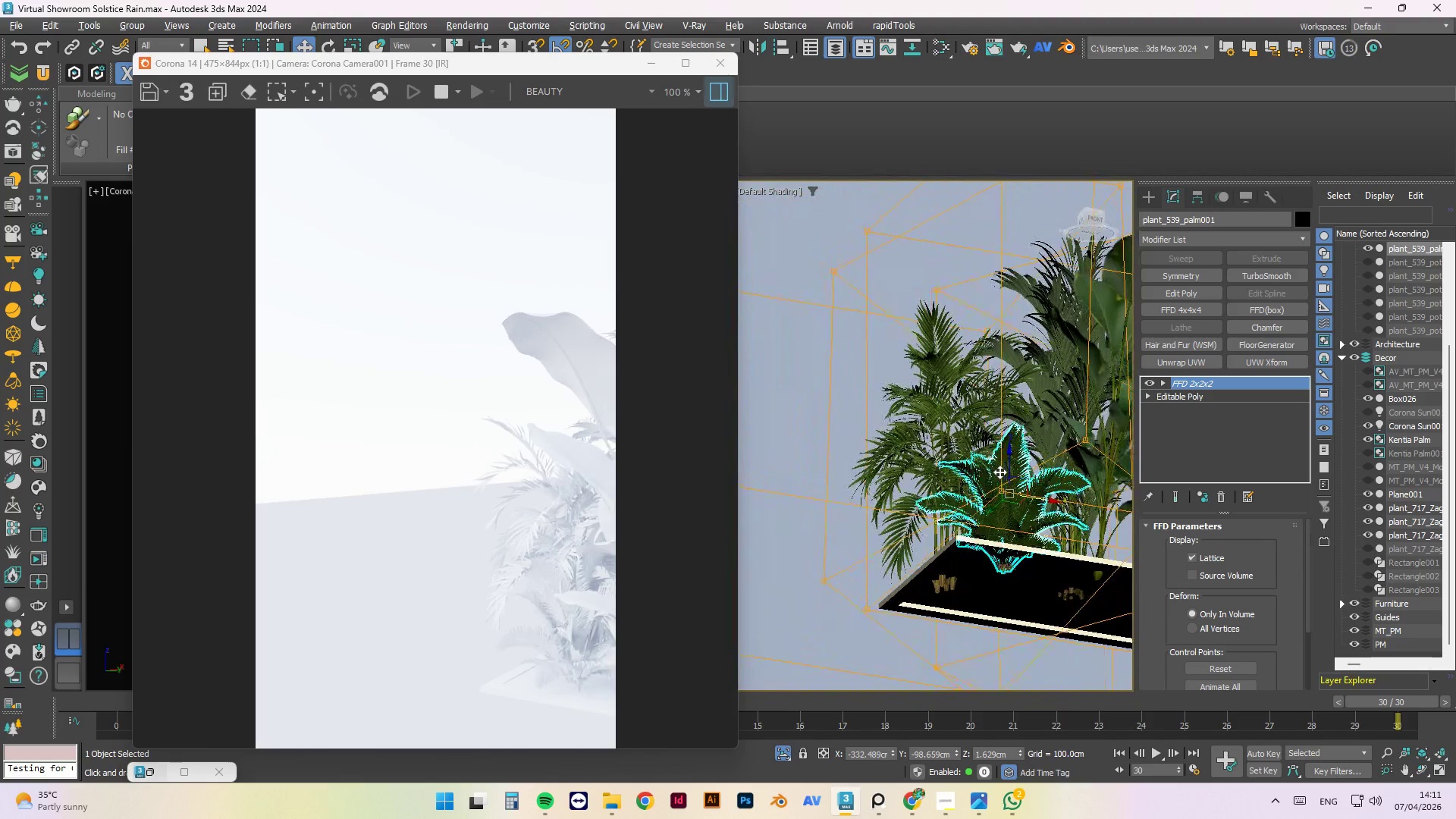 
hold_key(key=AltLeft, duration=1.41)
 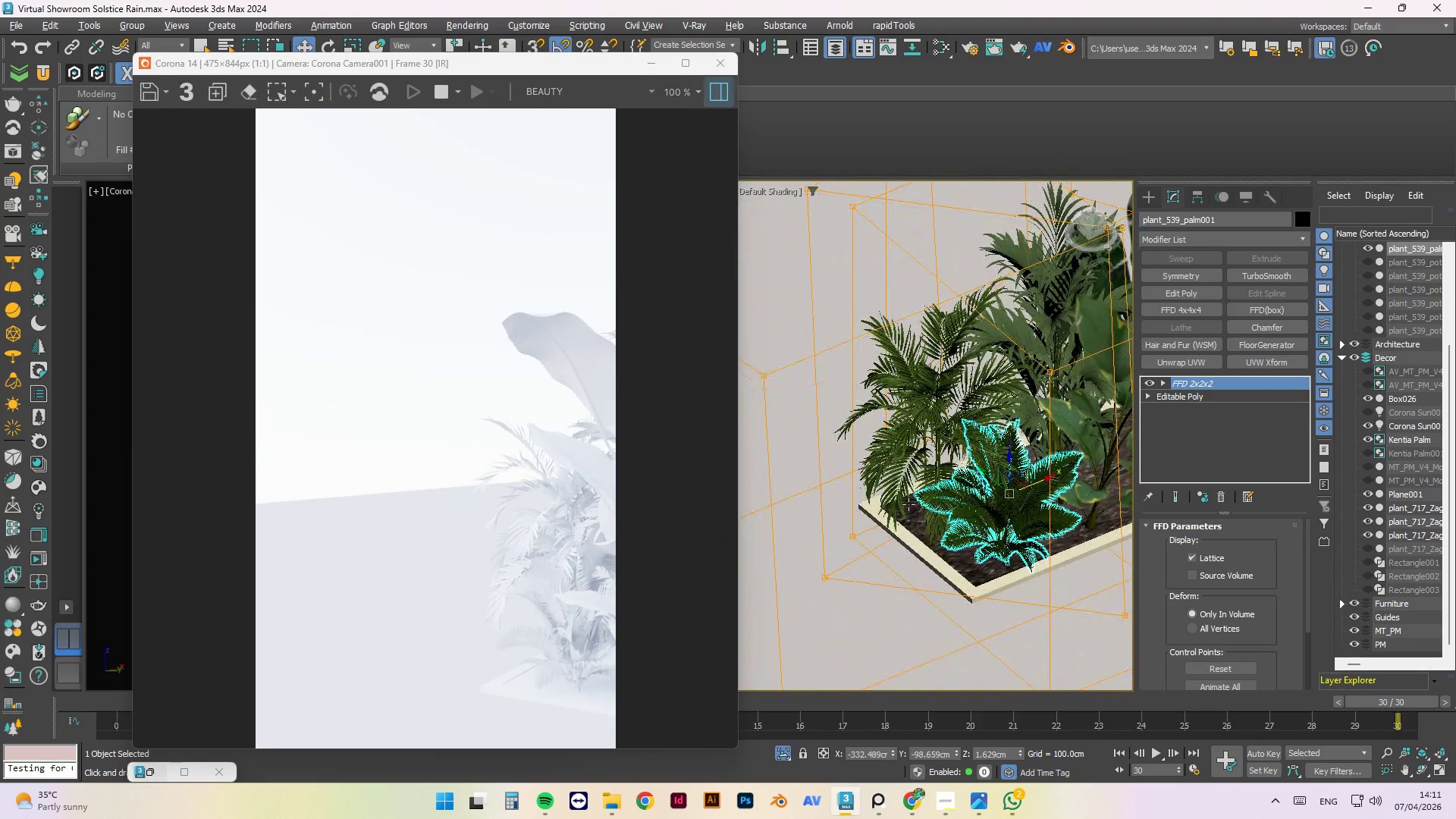 
hold_key(key=AltLeft, duration=1.51)
 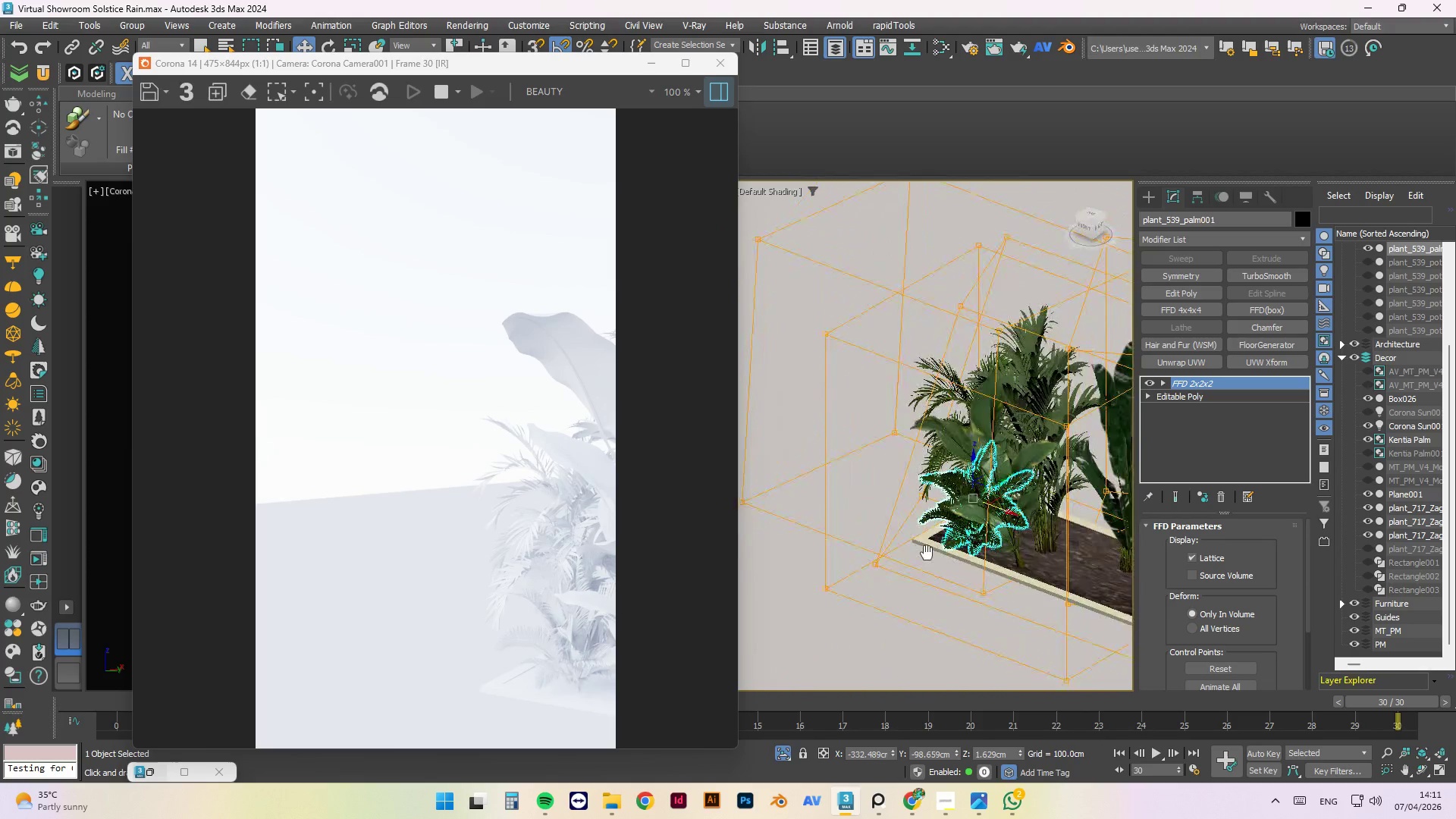 
scroll: coordinate [892, 506], scroll_direction: down, amount: 1.0
 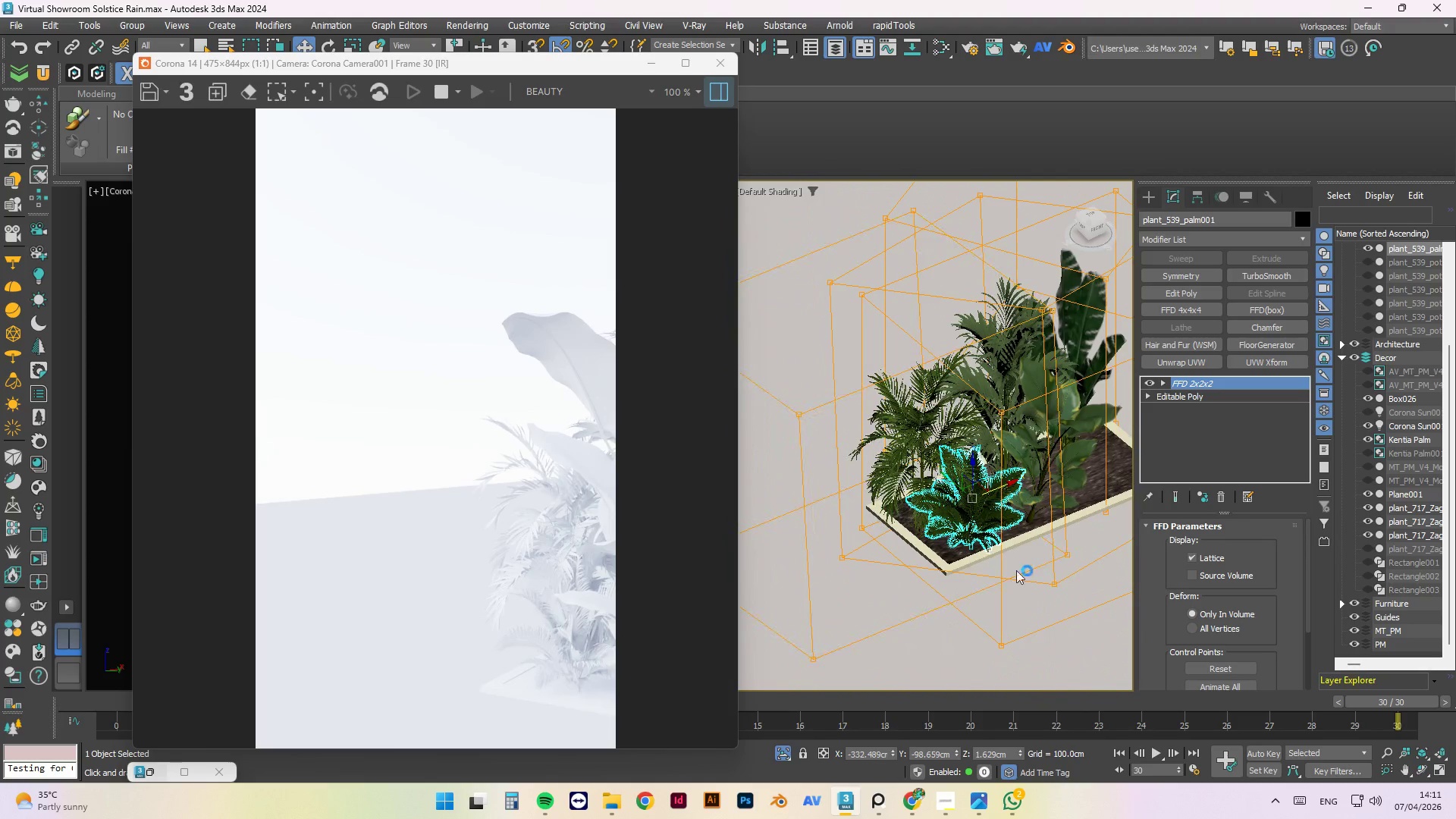 
hold_key(key=AltLeft, duration=1.5)
 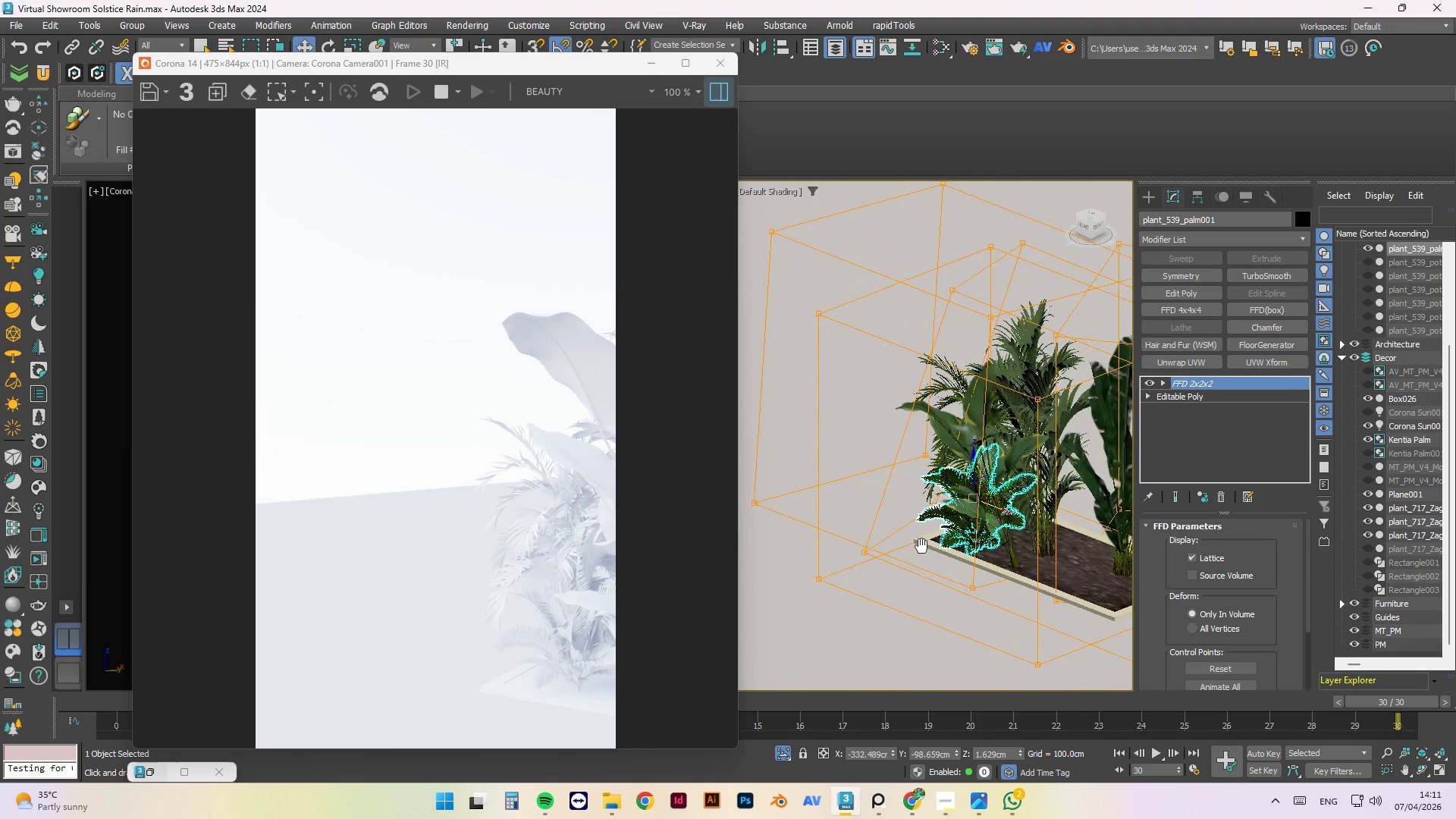 
key(Alt+AltLeft)
 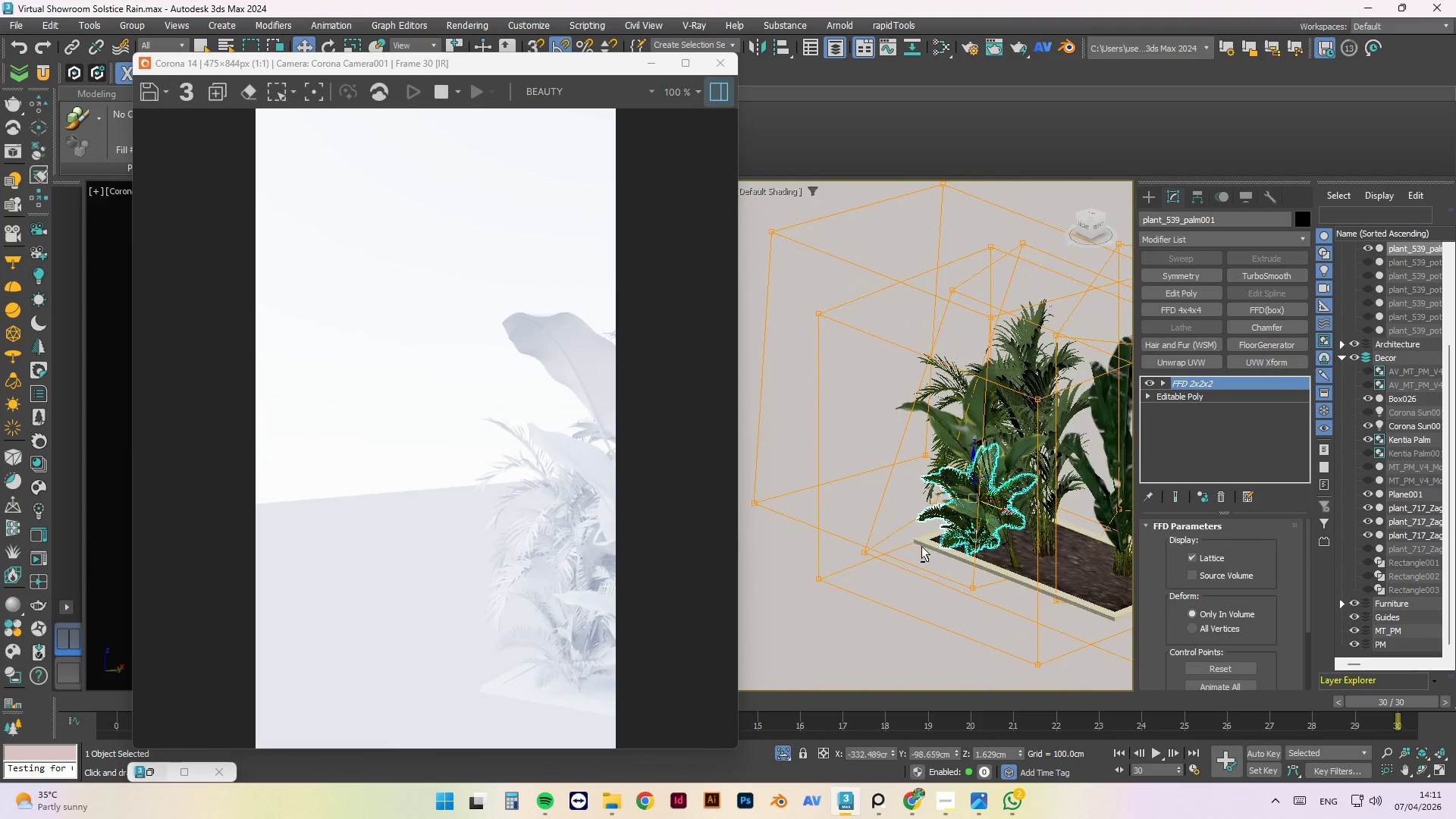 
key(Alt+AltLeft)
 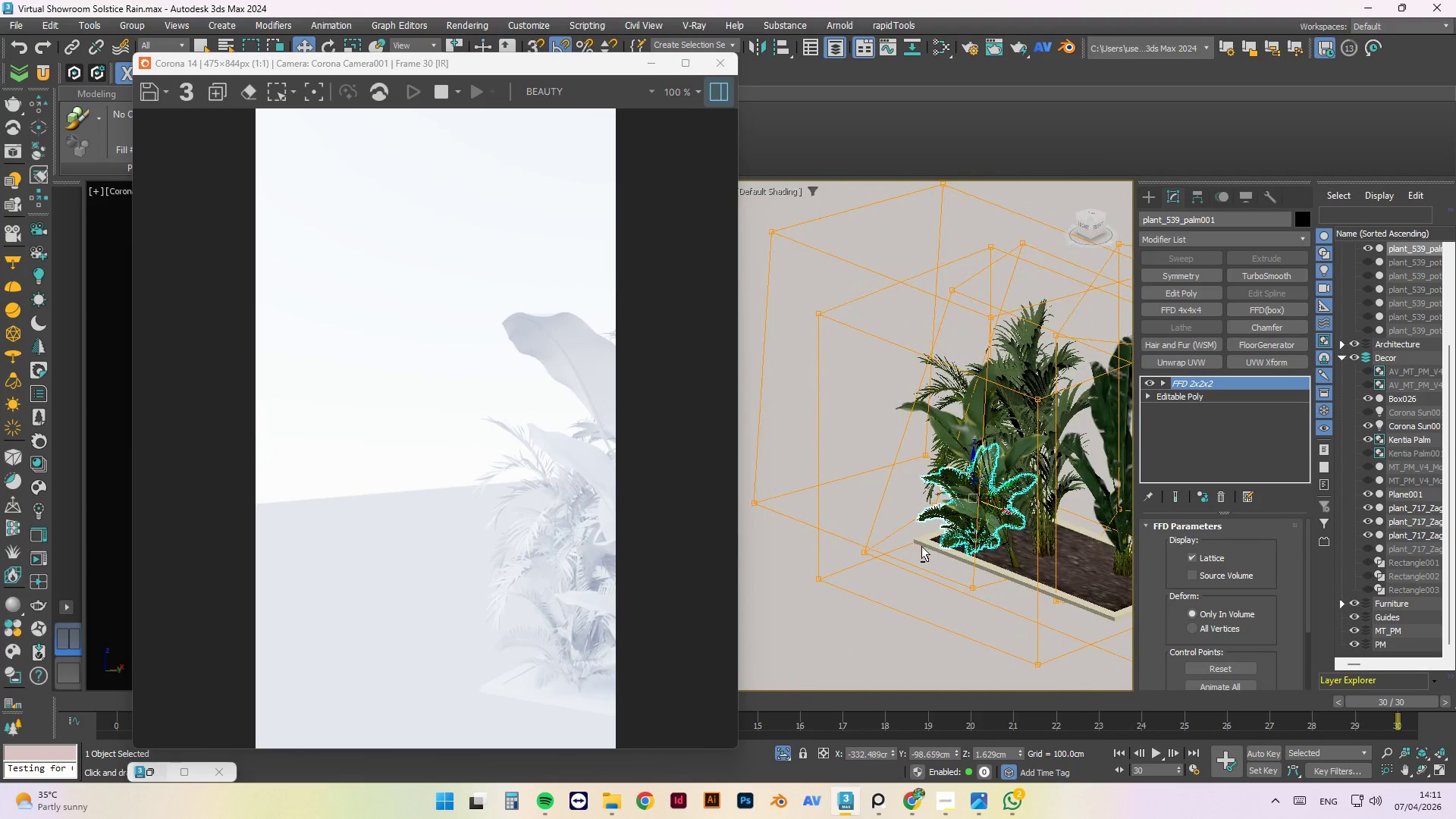 
key(Alt+AltLeft)
 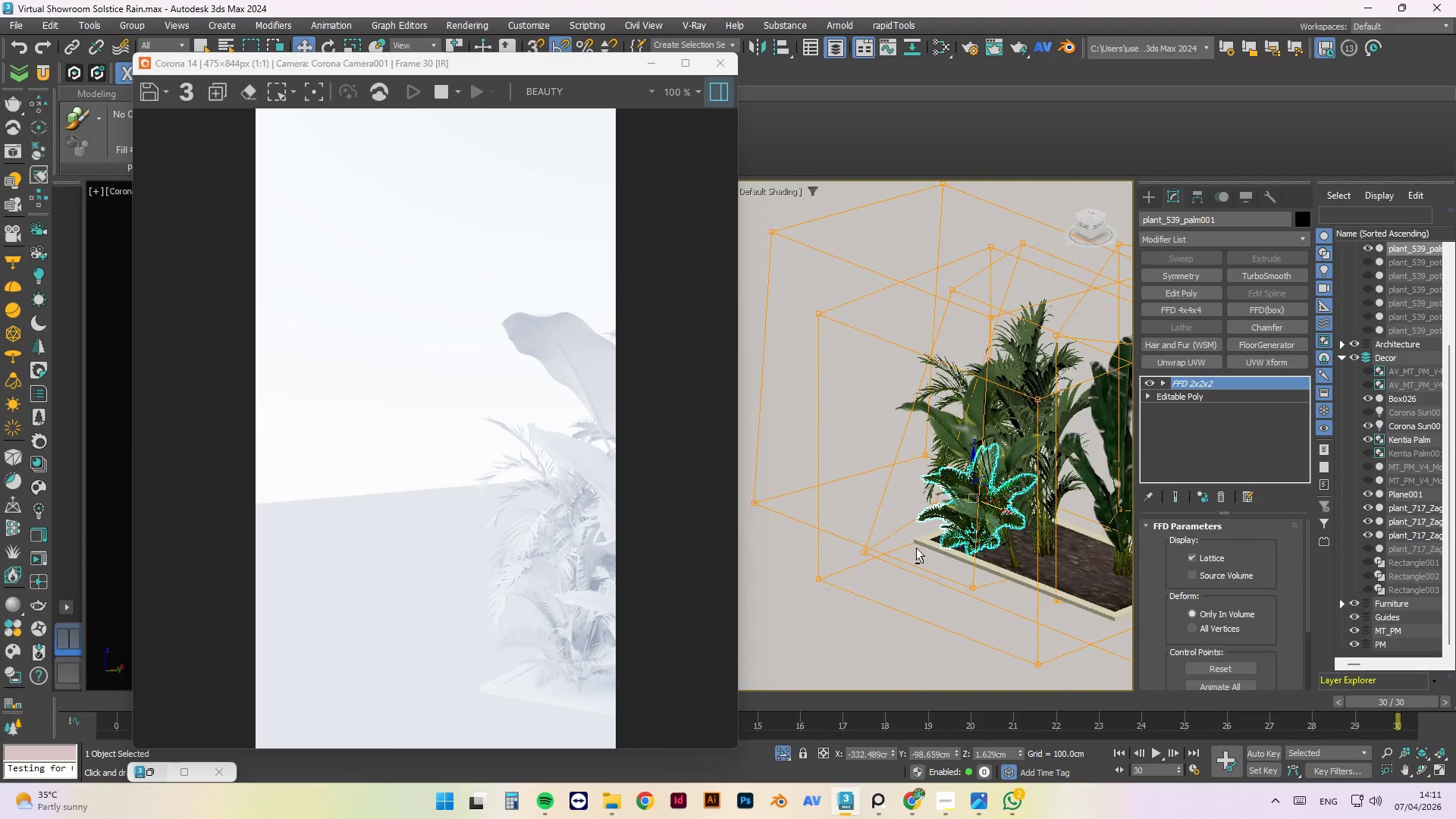 
key(Alt+AltLeft)
 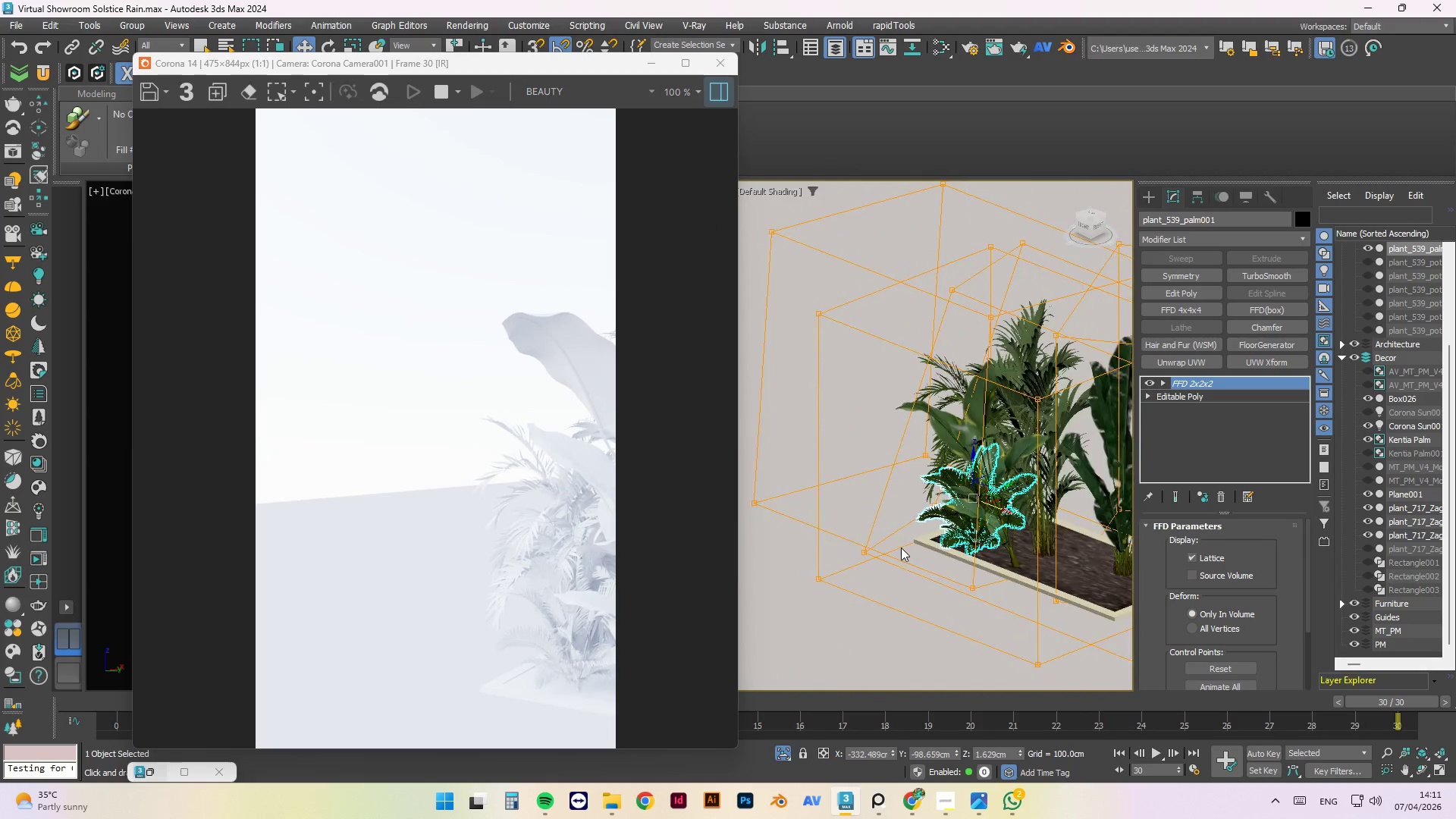 
hold_key(key=AltLeft, duration=1.5)
 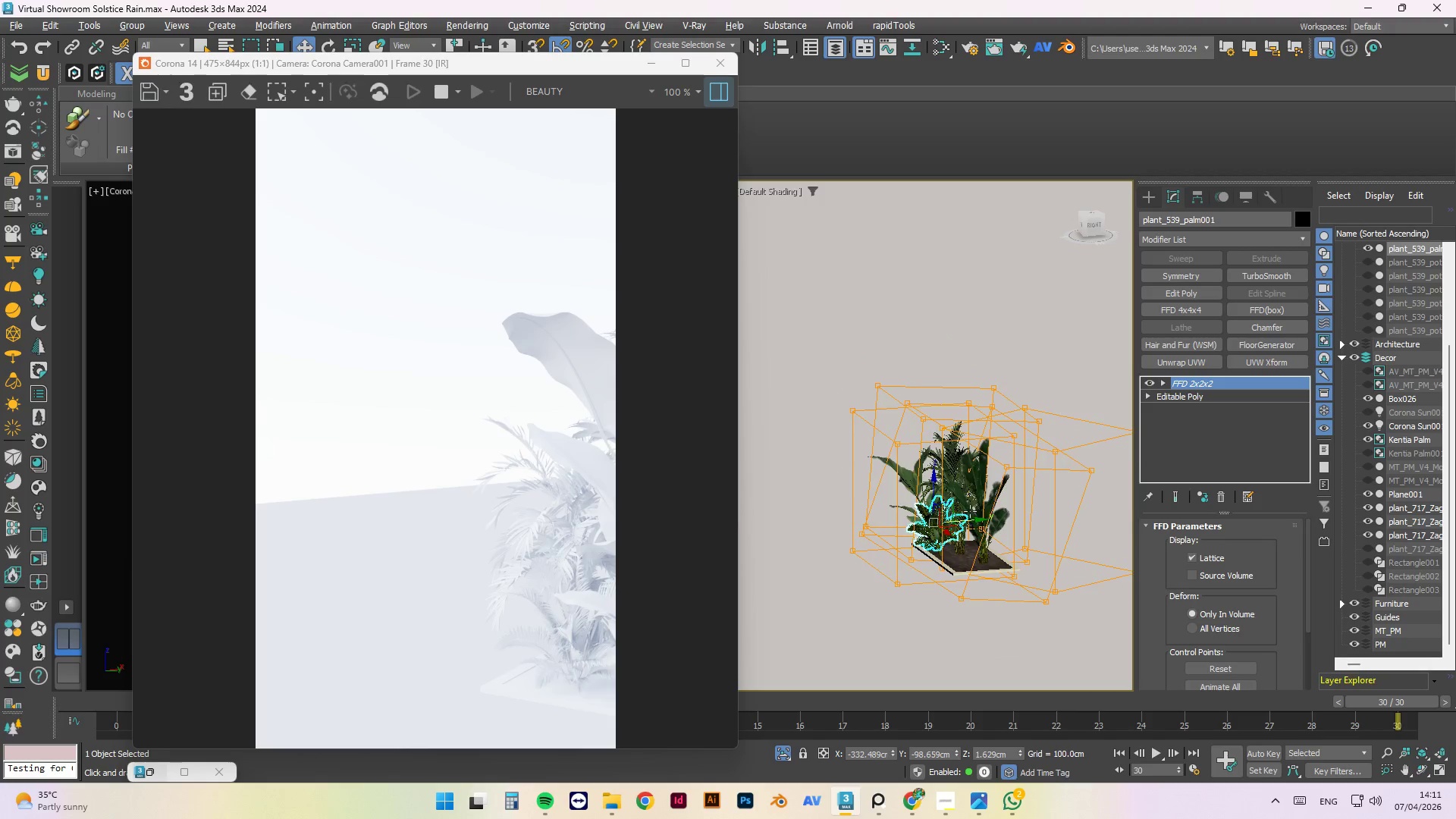 
scroll: coordinate [894, 547], scroll_direction: down, amount: 2.0
 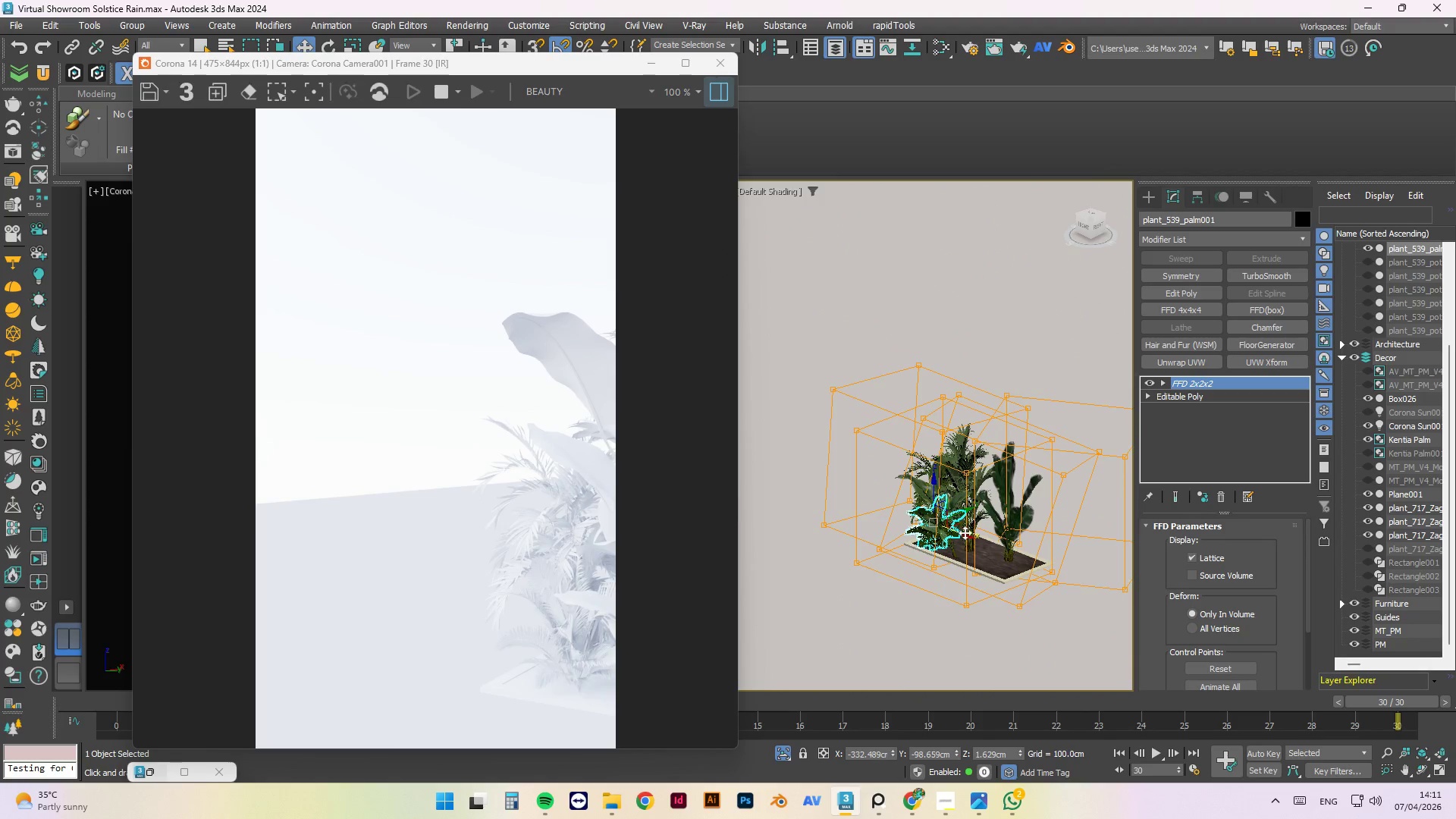 
hold_key(key=AltLeft, duration=0.41)
 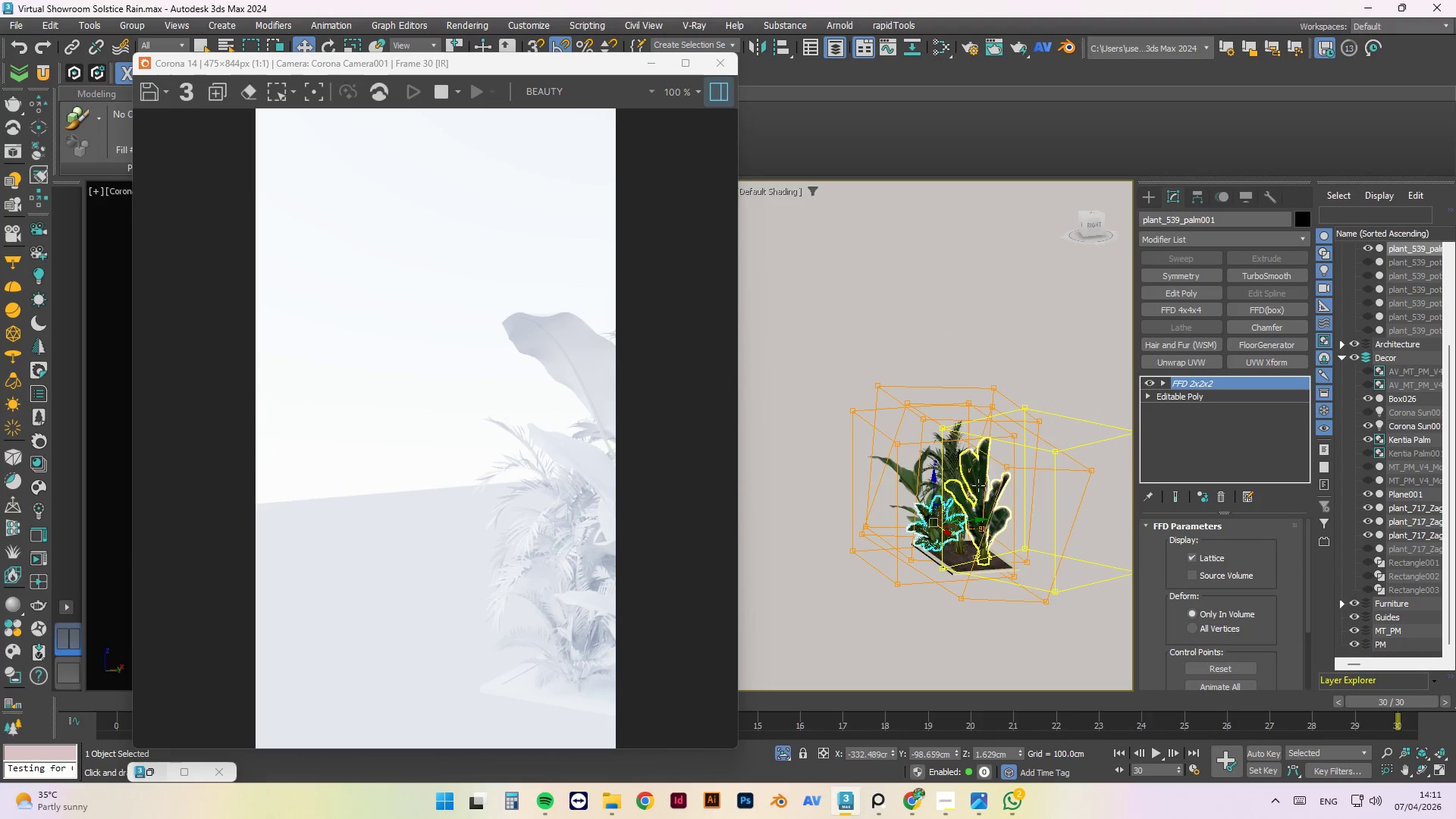 
left_click([978, 485])
 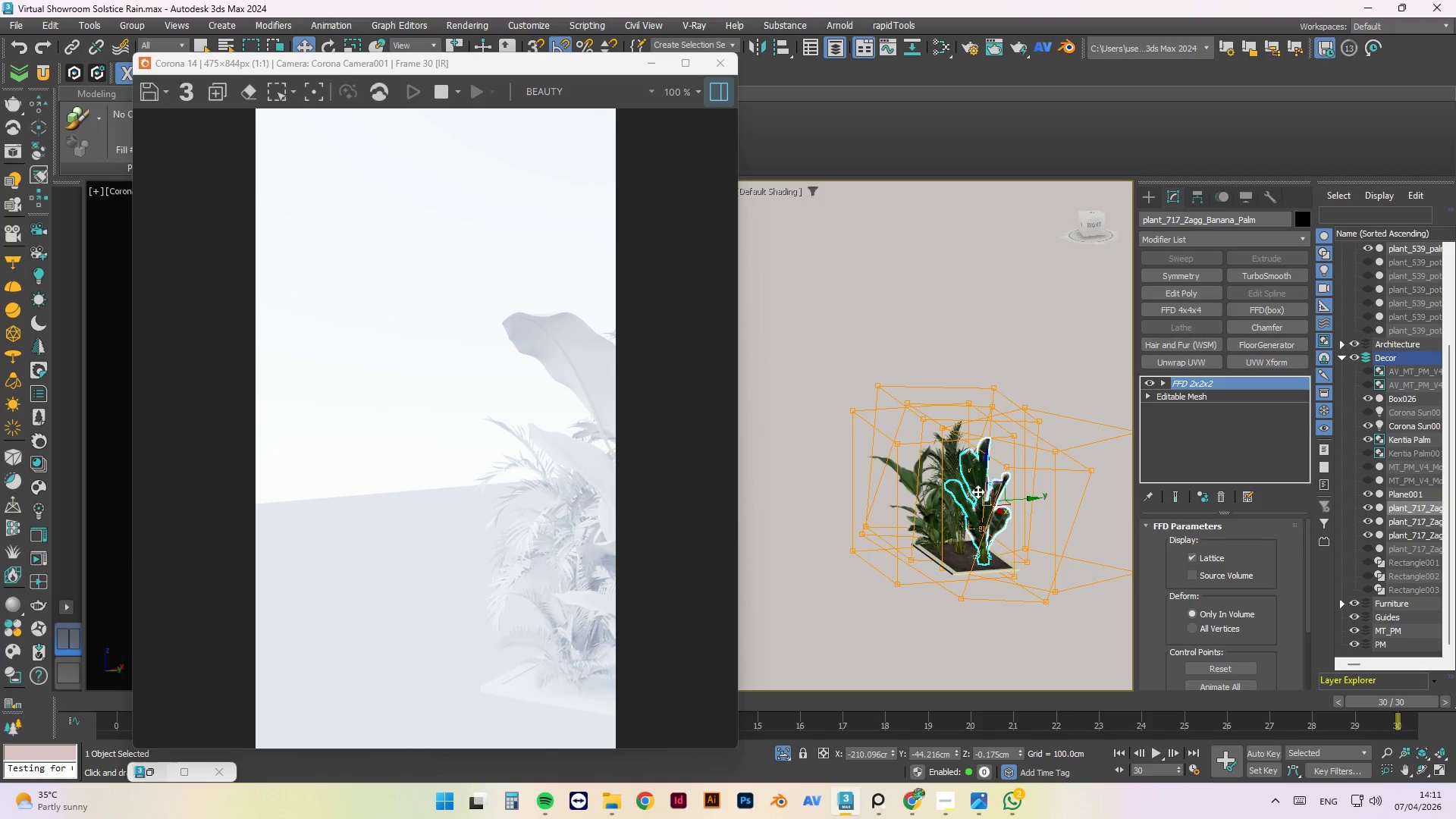 
scroll: coordinate [972, 493], scroll_direction: up, amount: 1.0
 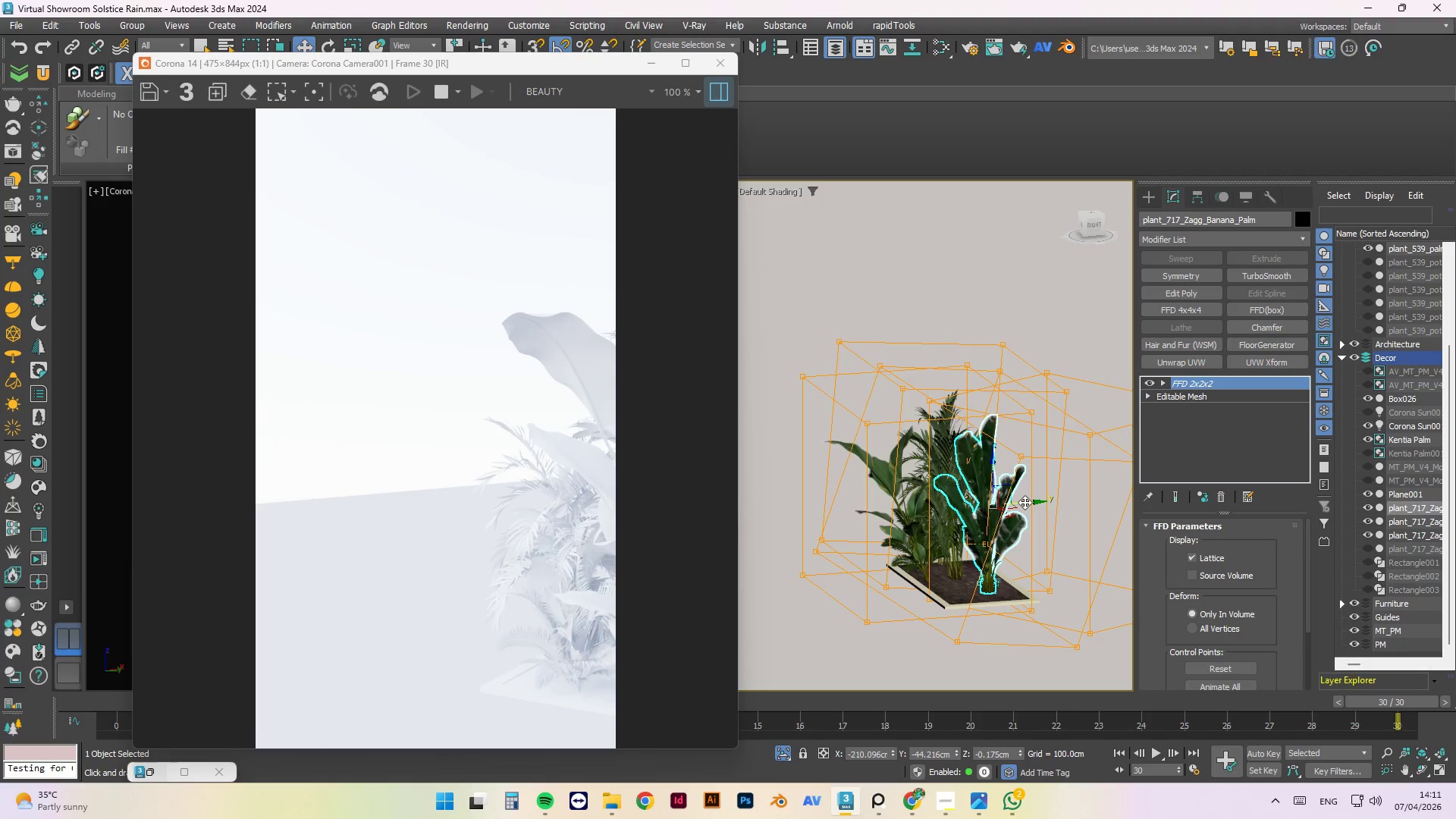 
left_click_drag(start_coordinate=[1026, 502], to_coordinate=[1002, 508])
 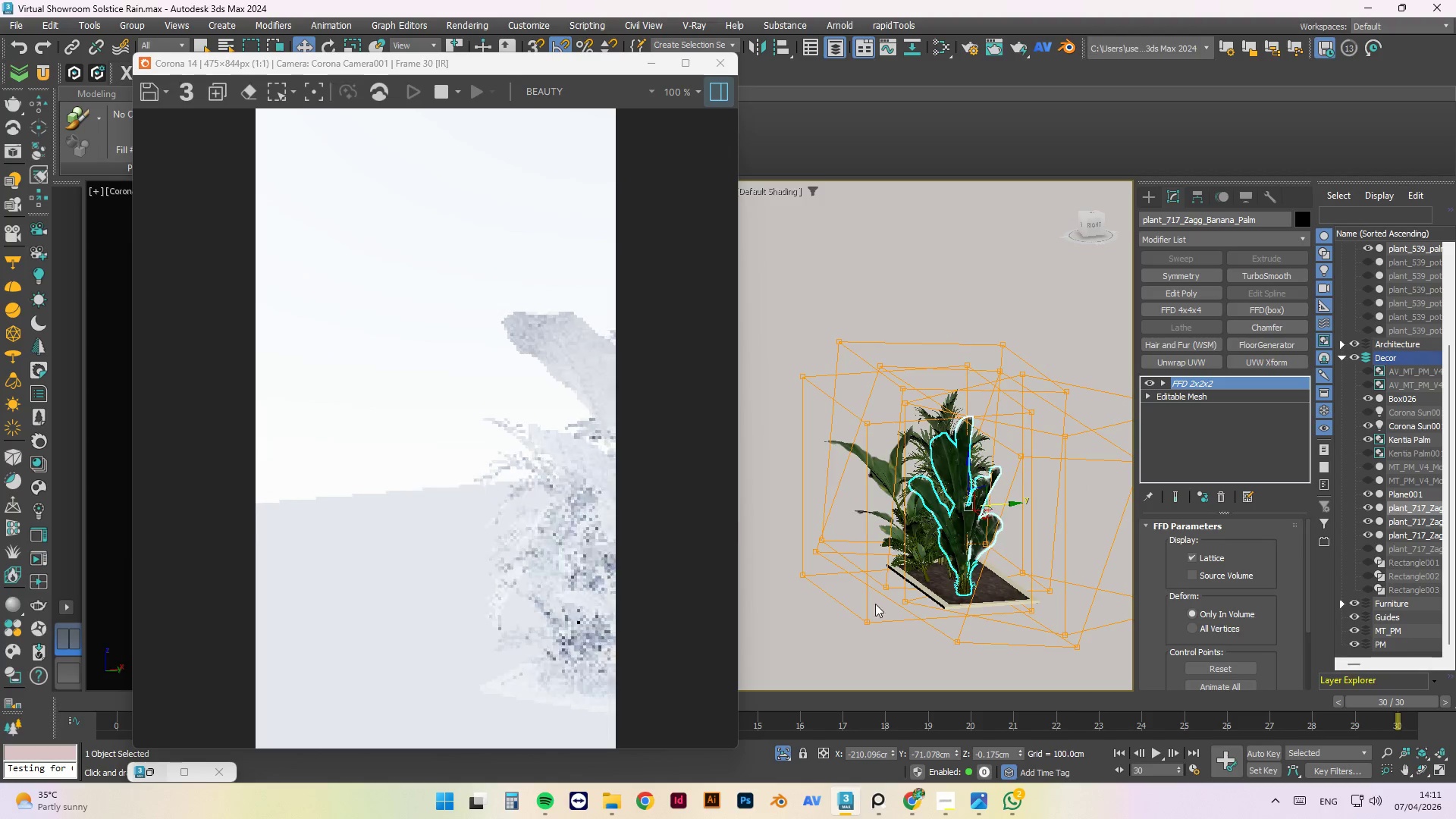 
hold_key(key=AltLeft, duration=0.92)
 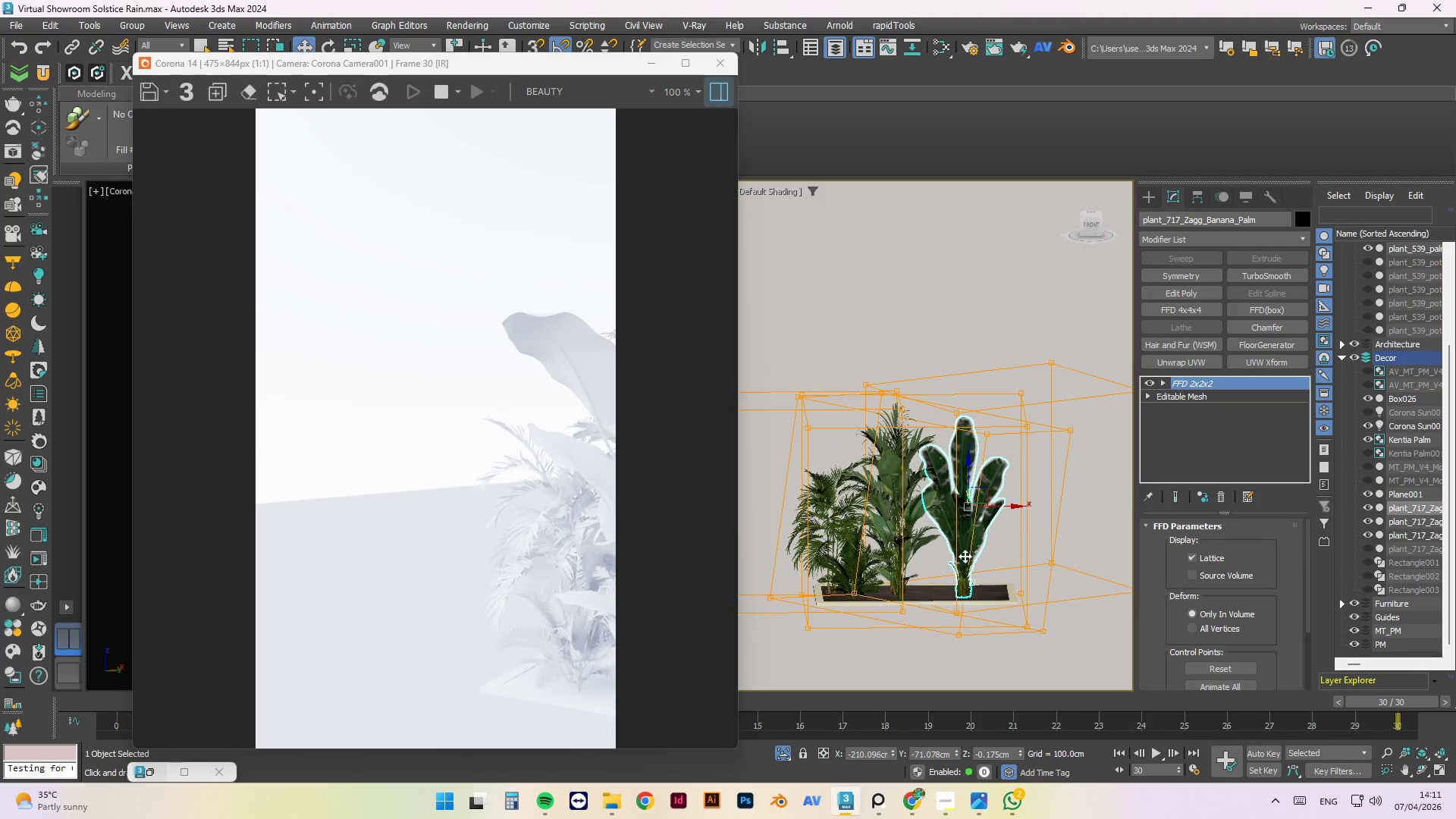 
scroll: coordinate [958, 559], scroll_direction: up, amount: 2.0
 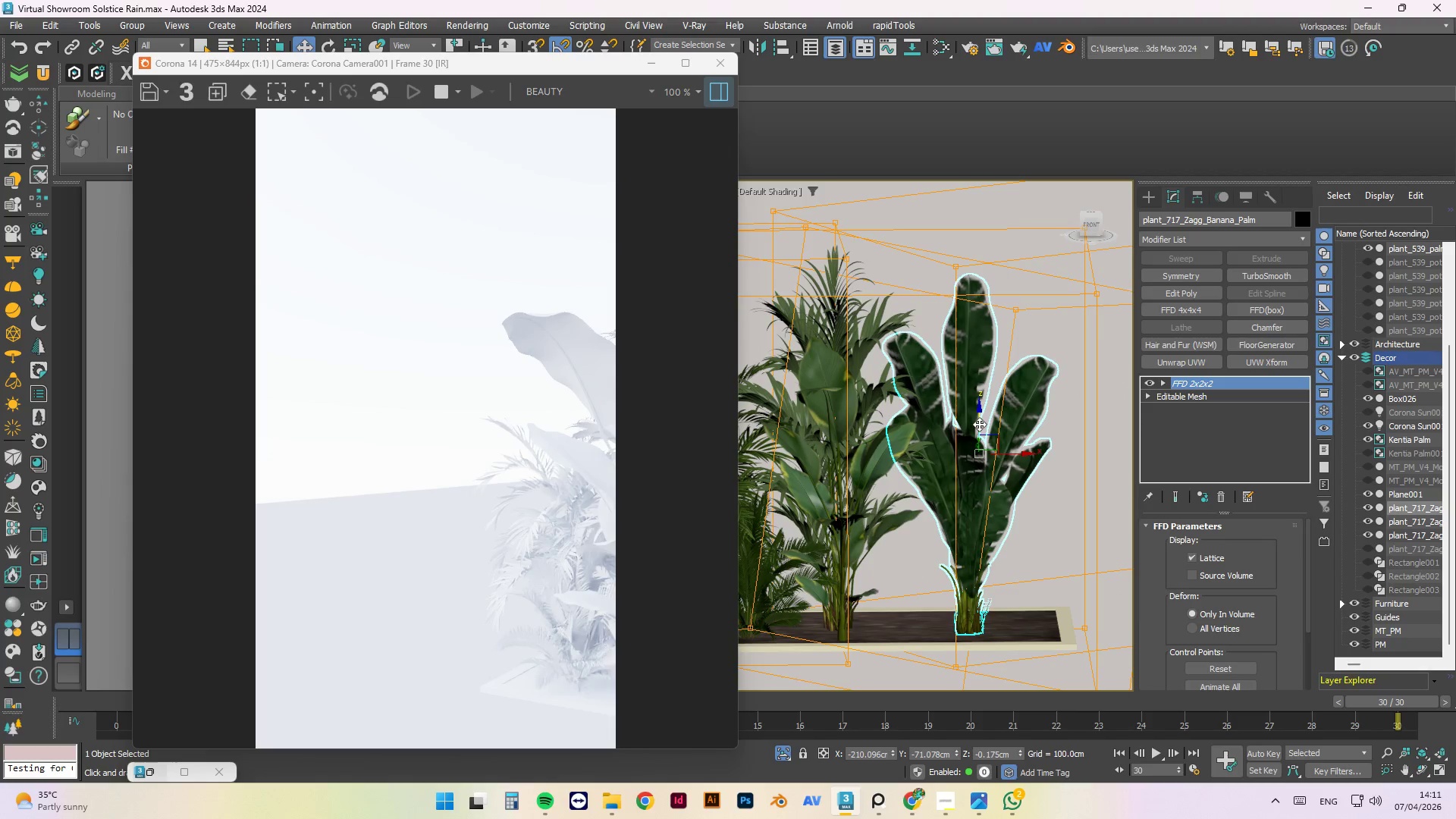 
left_click_drag(start_coordinate=[979, 424], to_coordinate=[983, 428])
 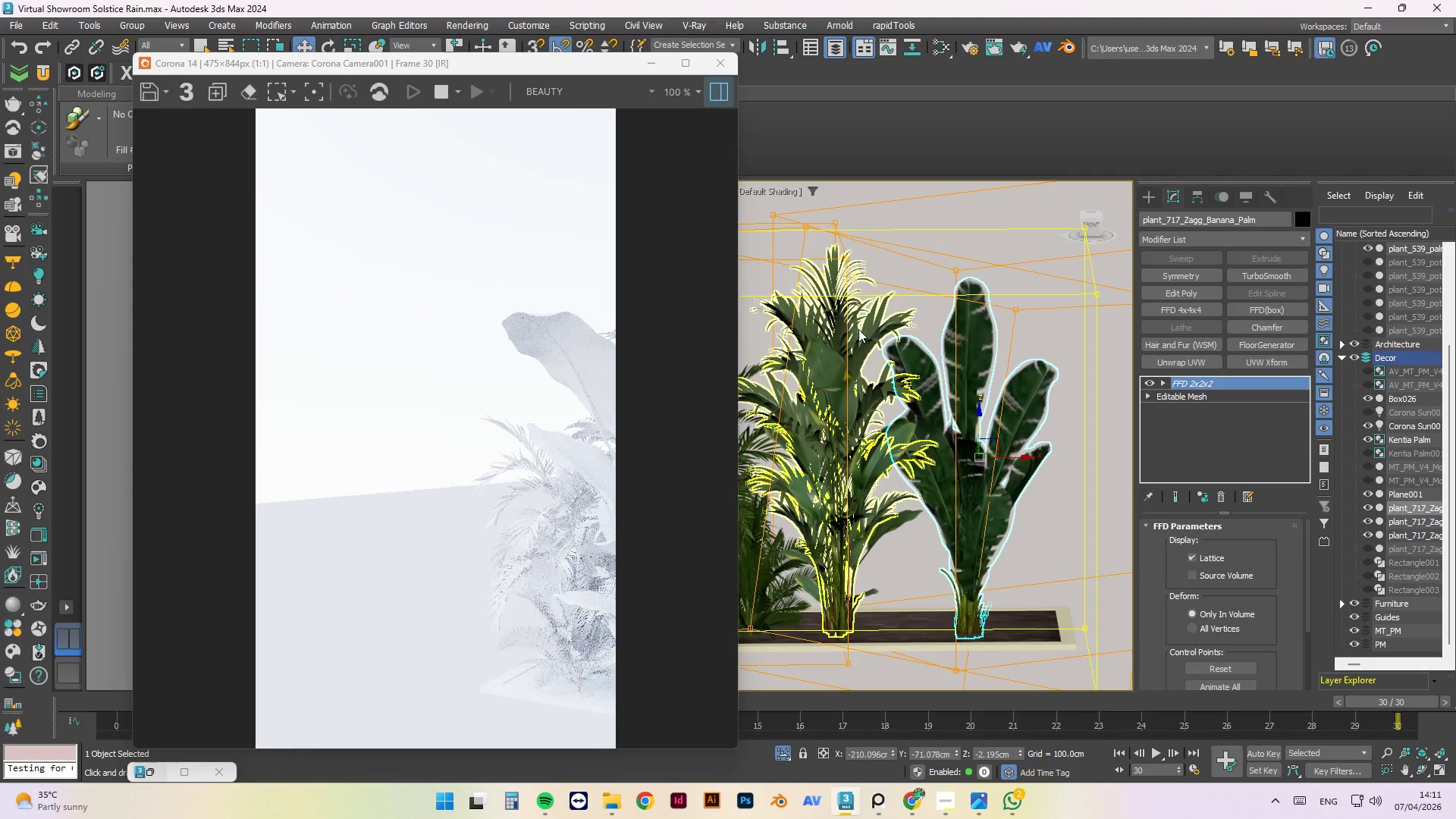 
left_click([856, 326])
 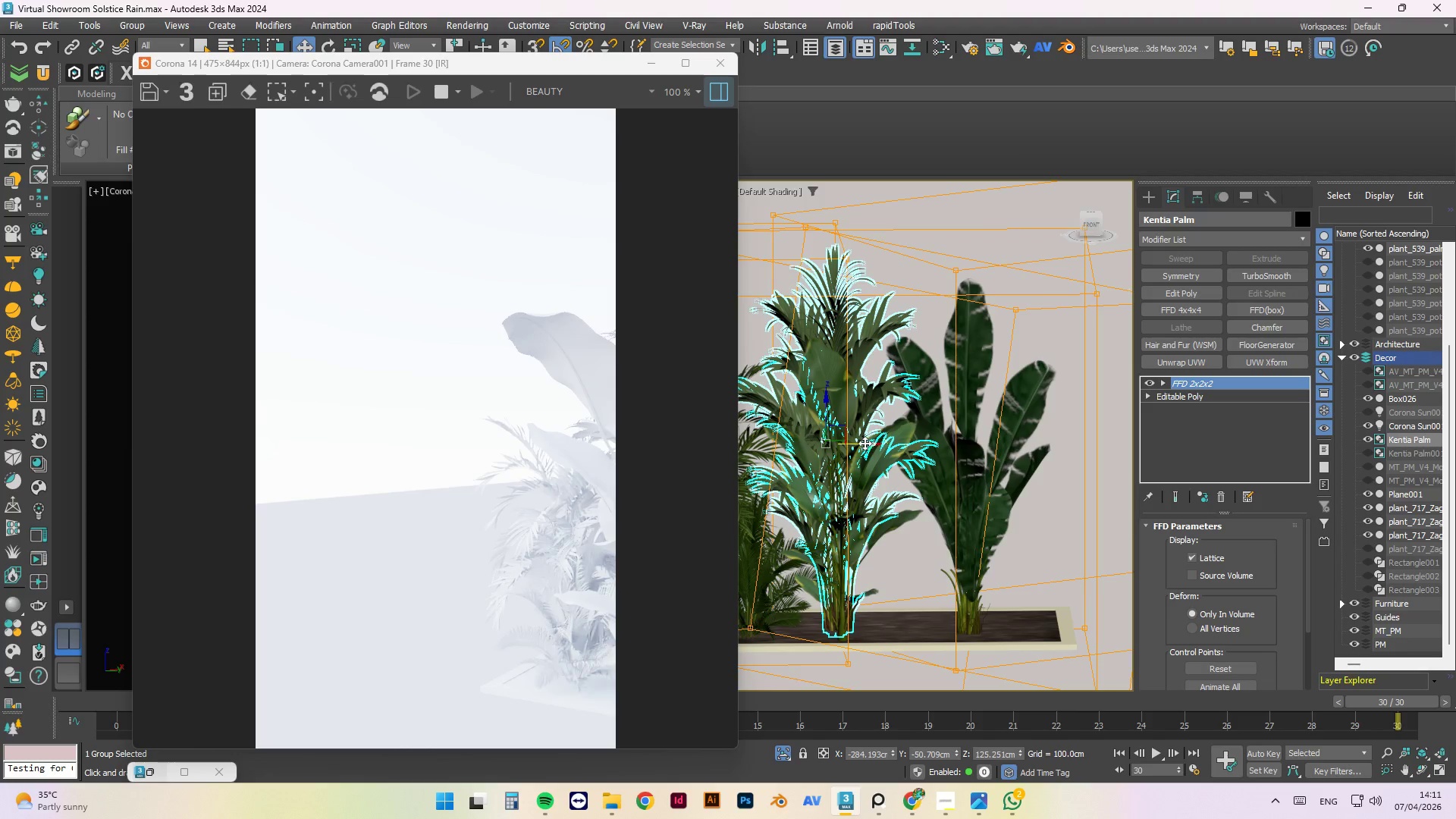 
left_click_drag(start_coordinate=[861, 443], to_coordinate=[893, 453])
 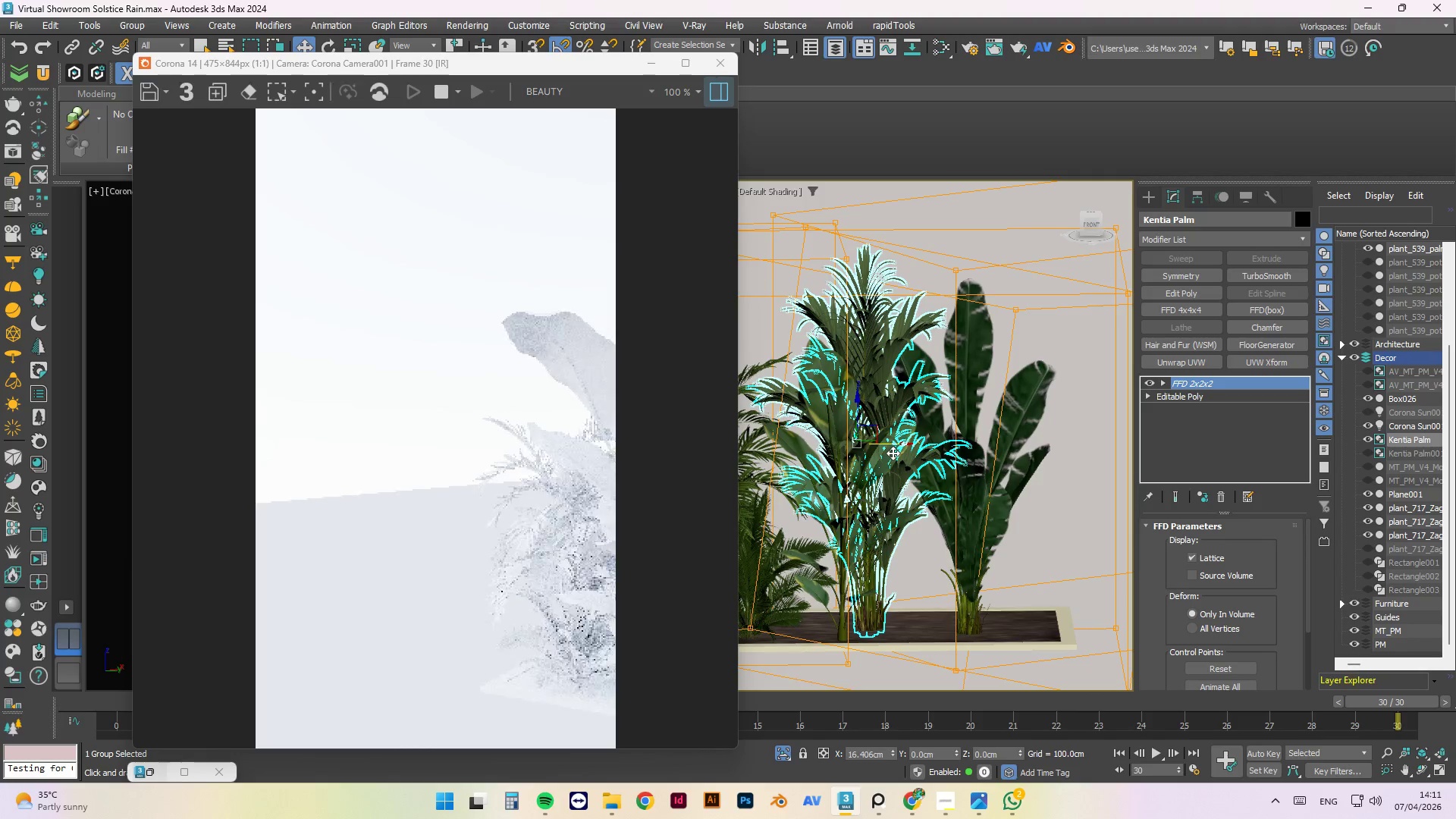 
hold_key(key=AltLeft, duration=1.33)
 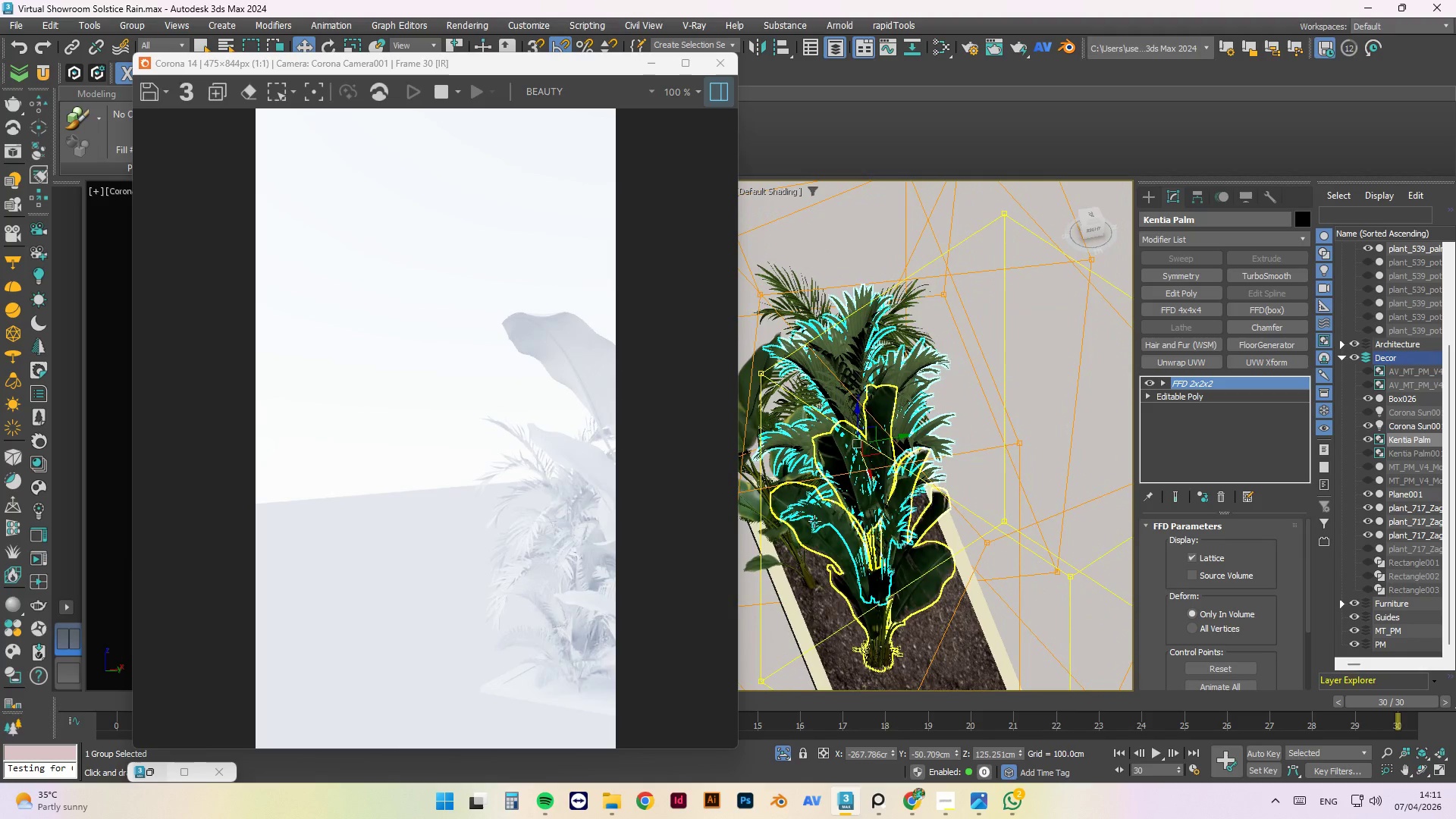 
key(E)
 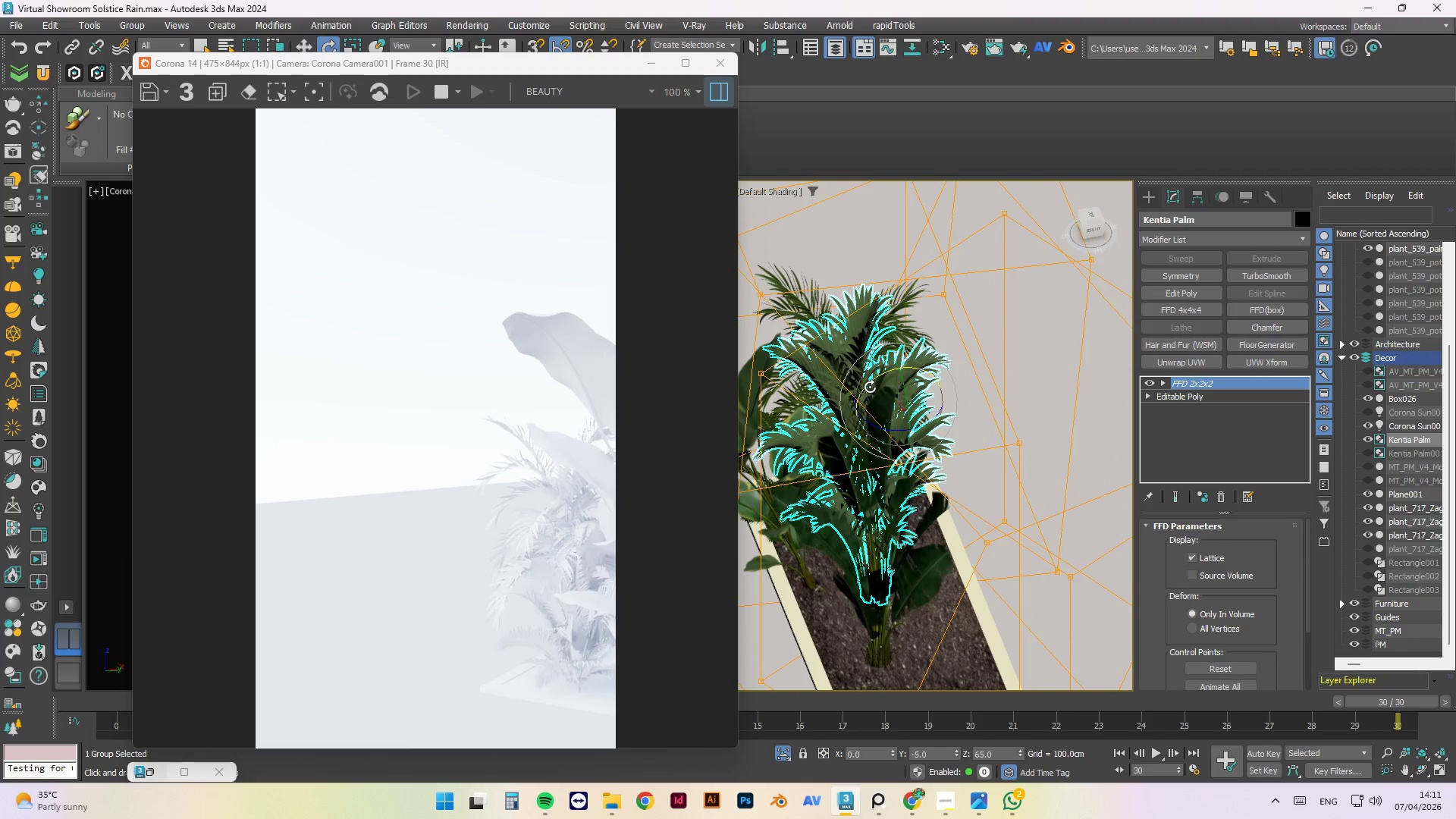 
left_click_drag(start_coordinate=[871, 385], to_coordinate=[877, 385])
 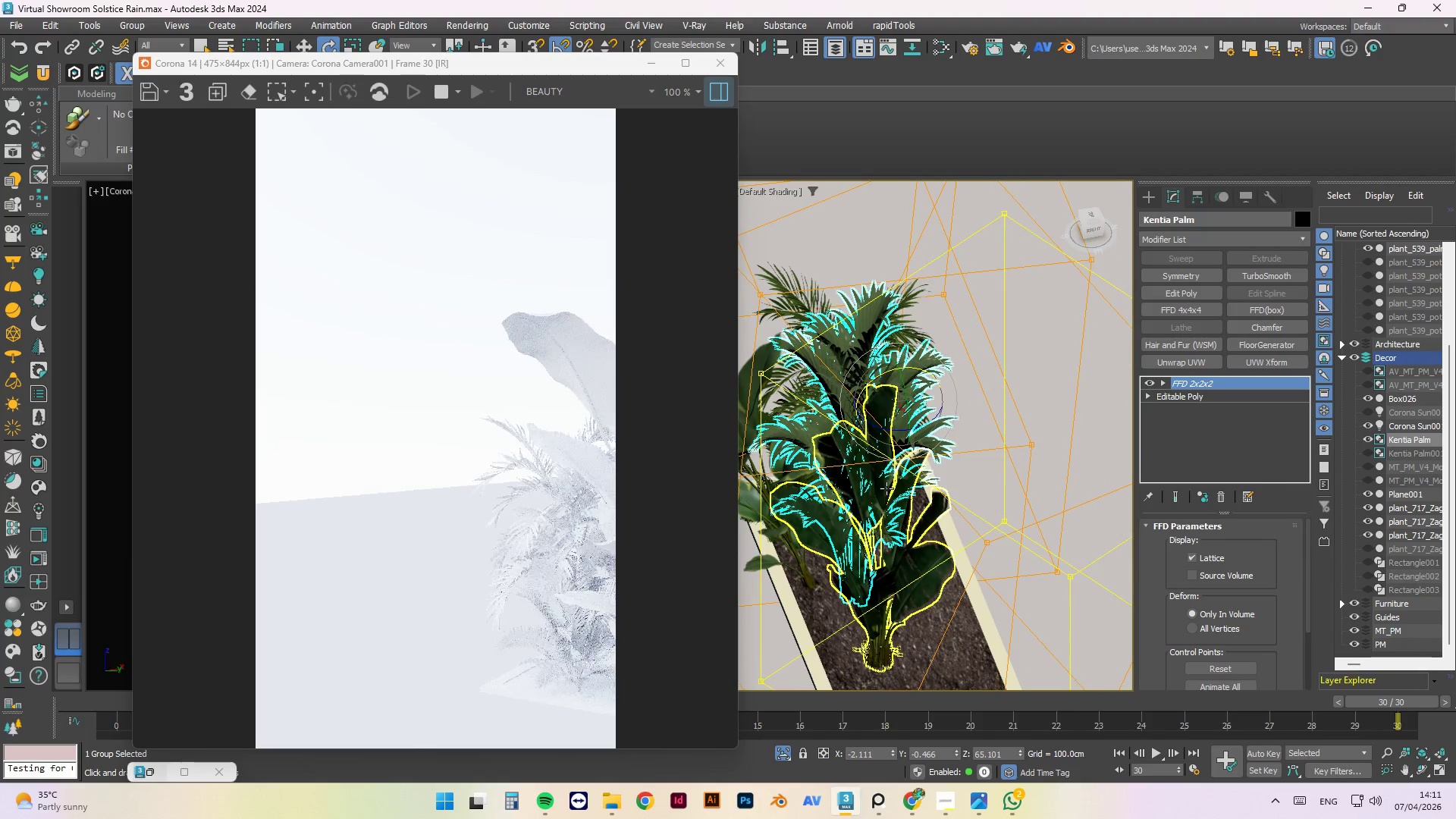 
key(W)
 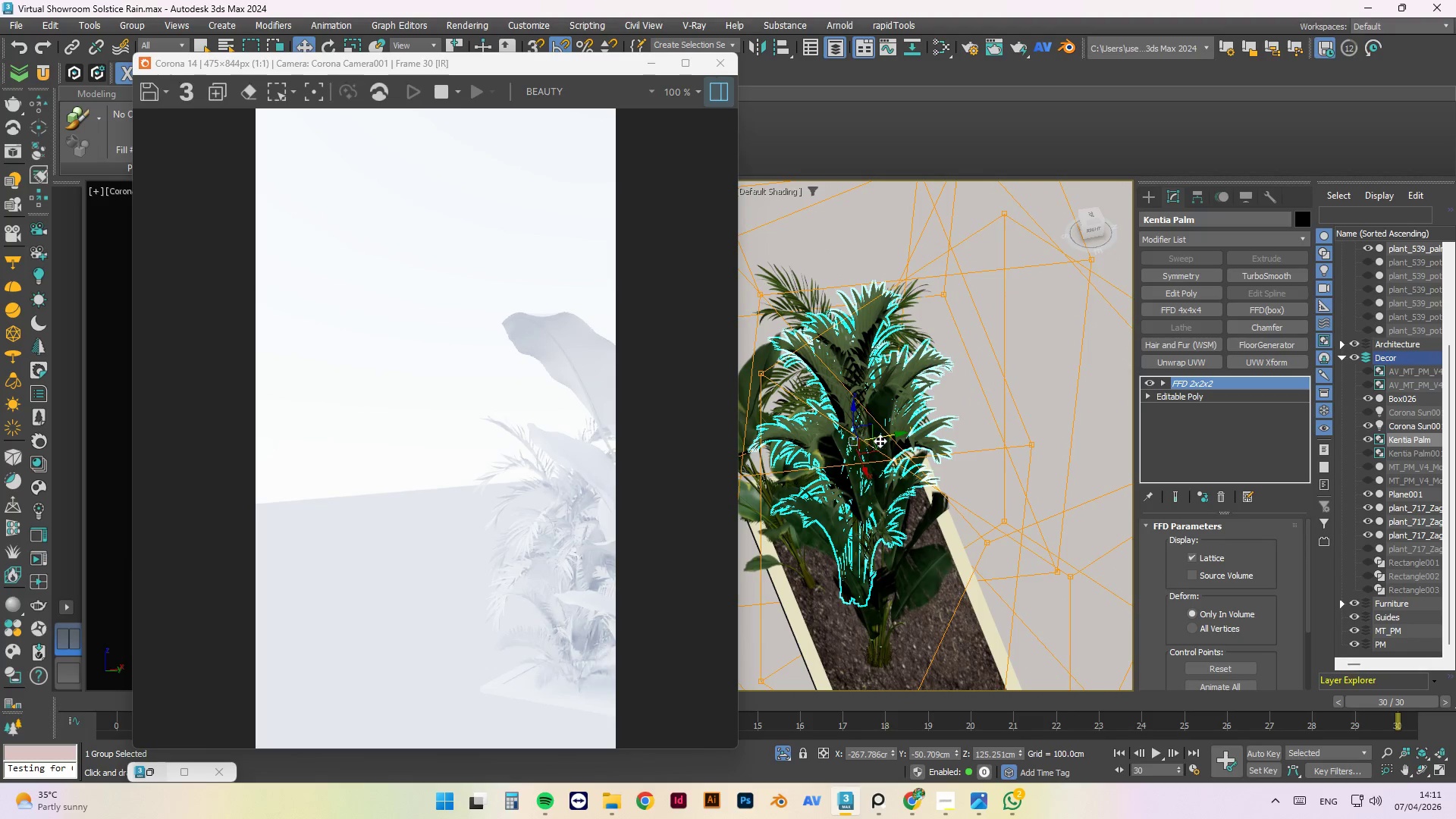 
left_click_drag(start_coordinate=[881, 439], to_coordinate=[898, 439])
 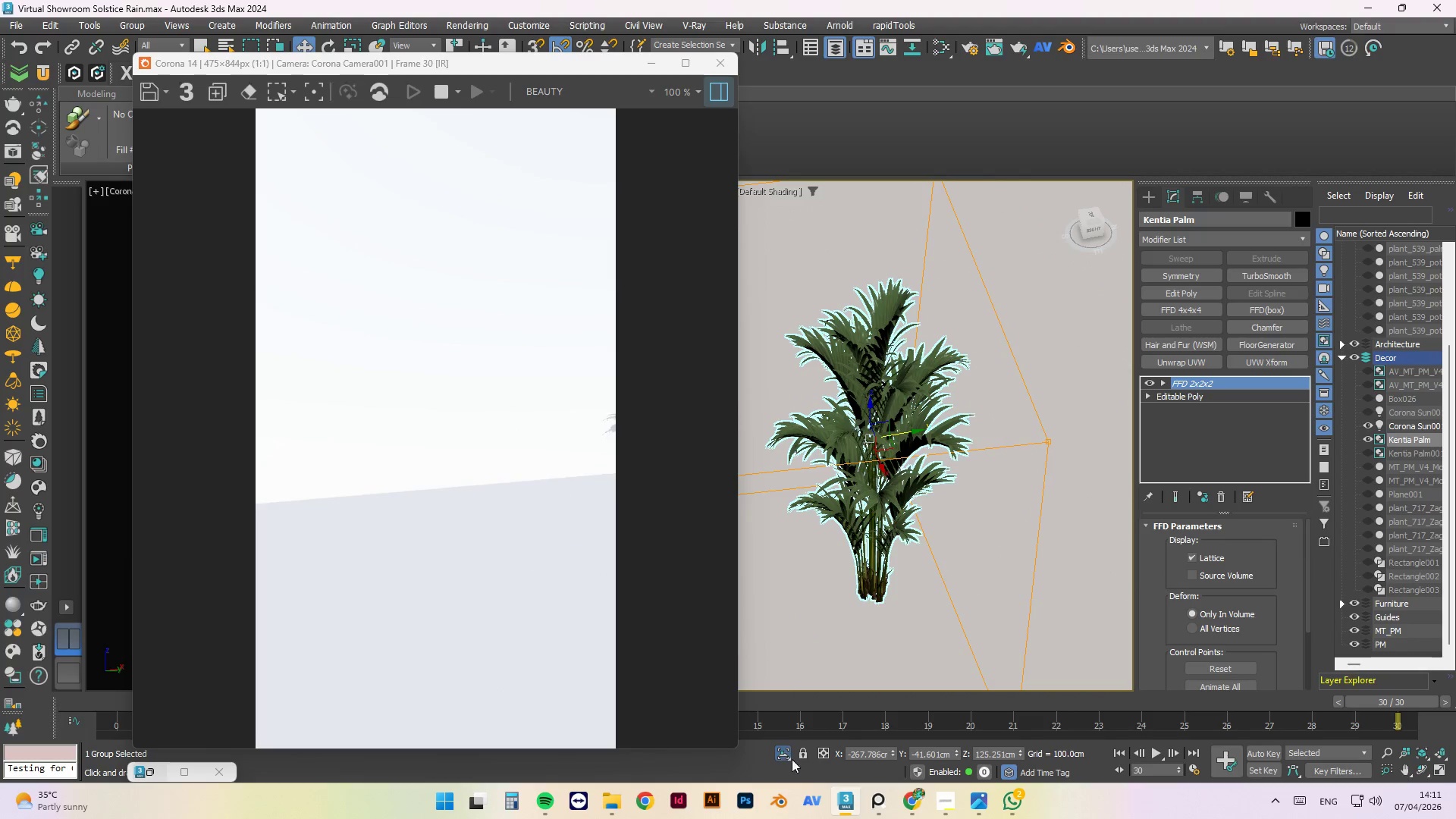 
left_click([780, 750])
 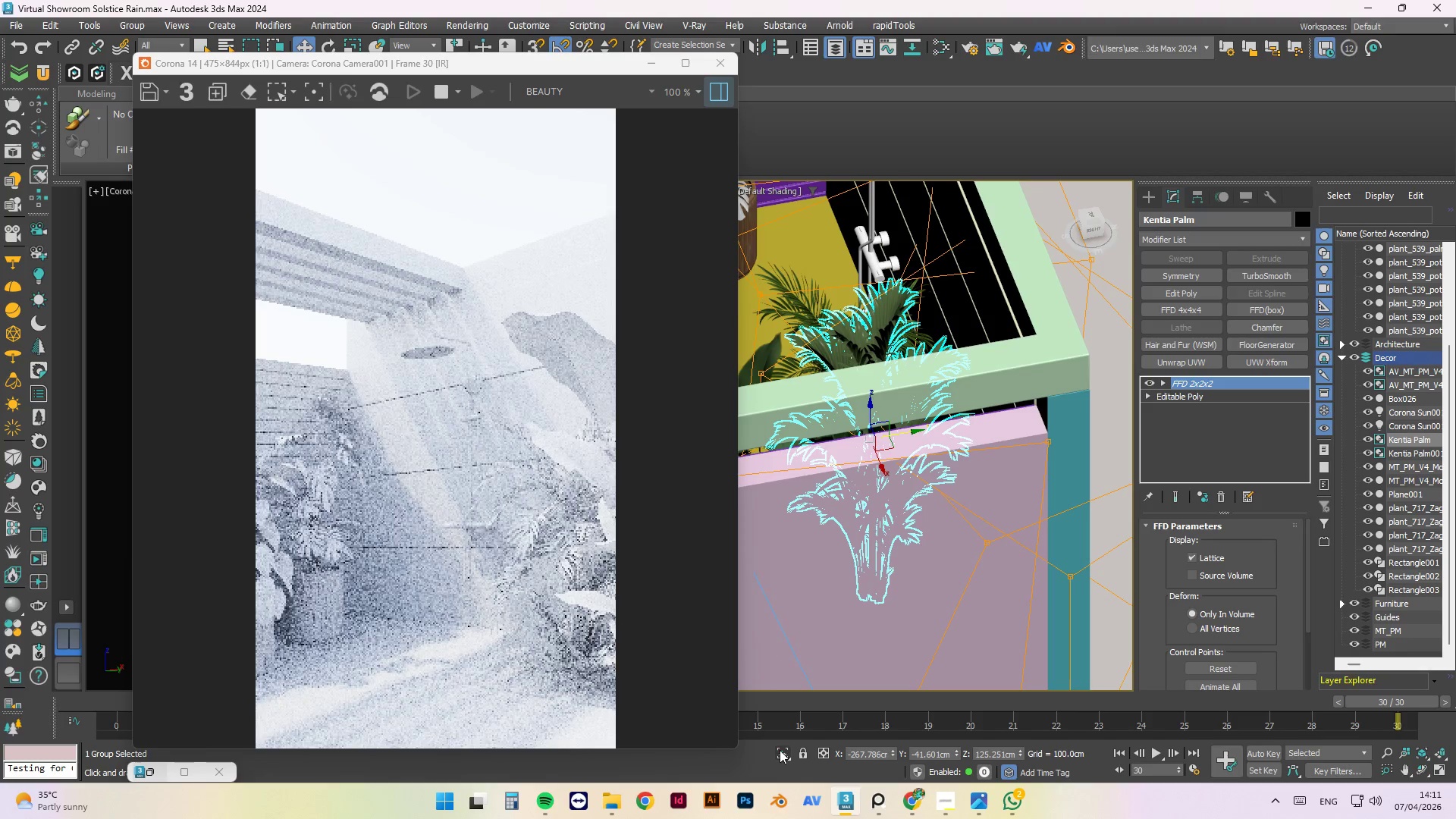 
key(Control+S)
 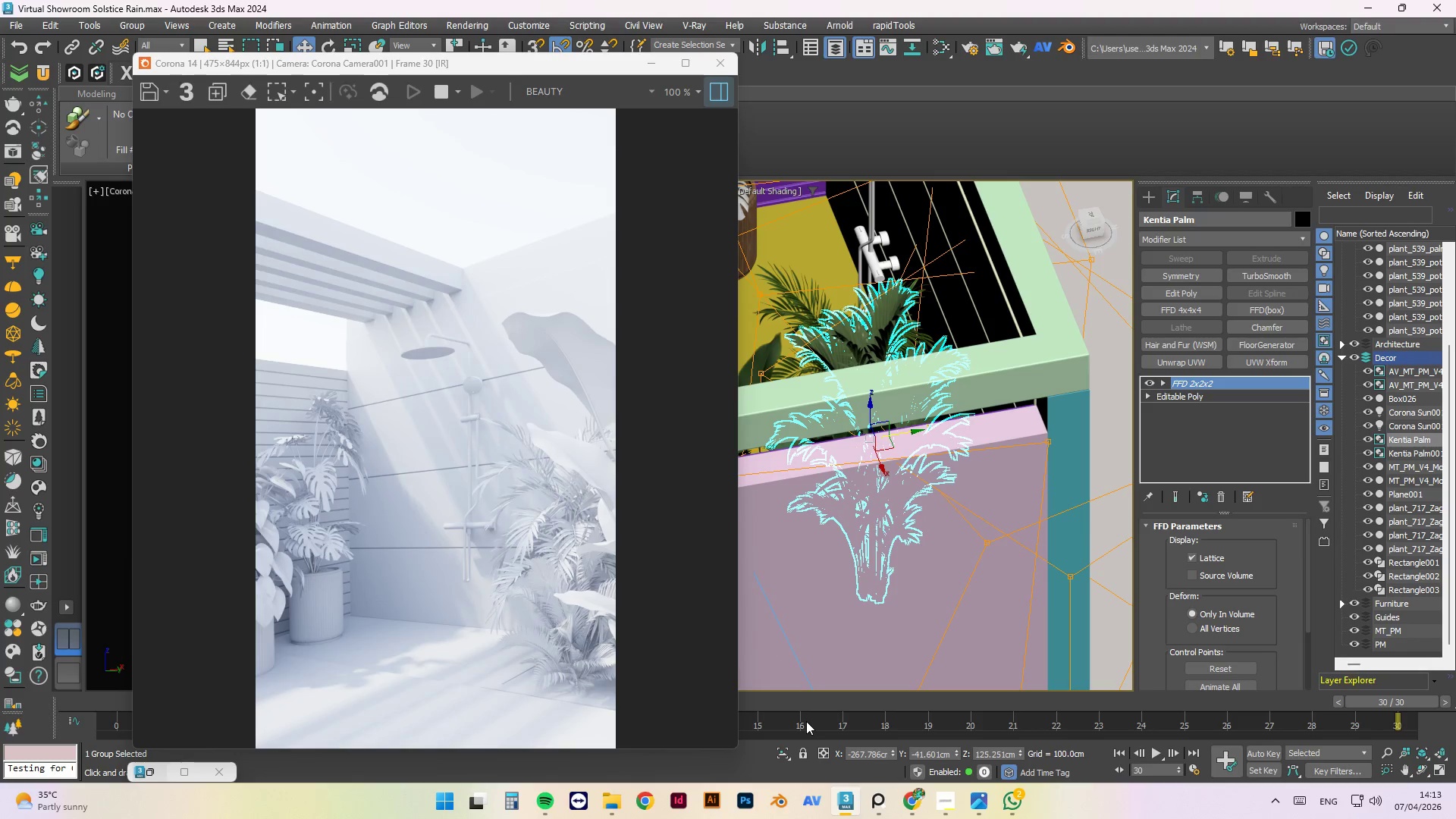 
wait(123.02)
 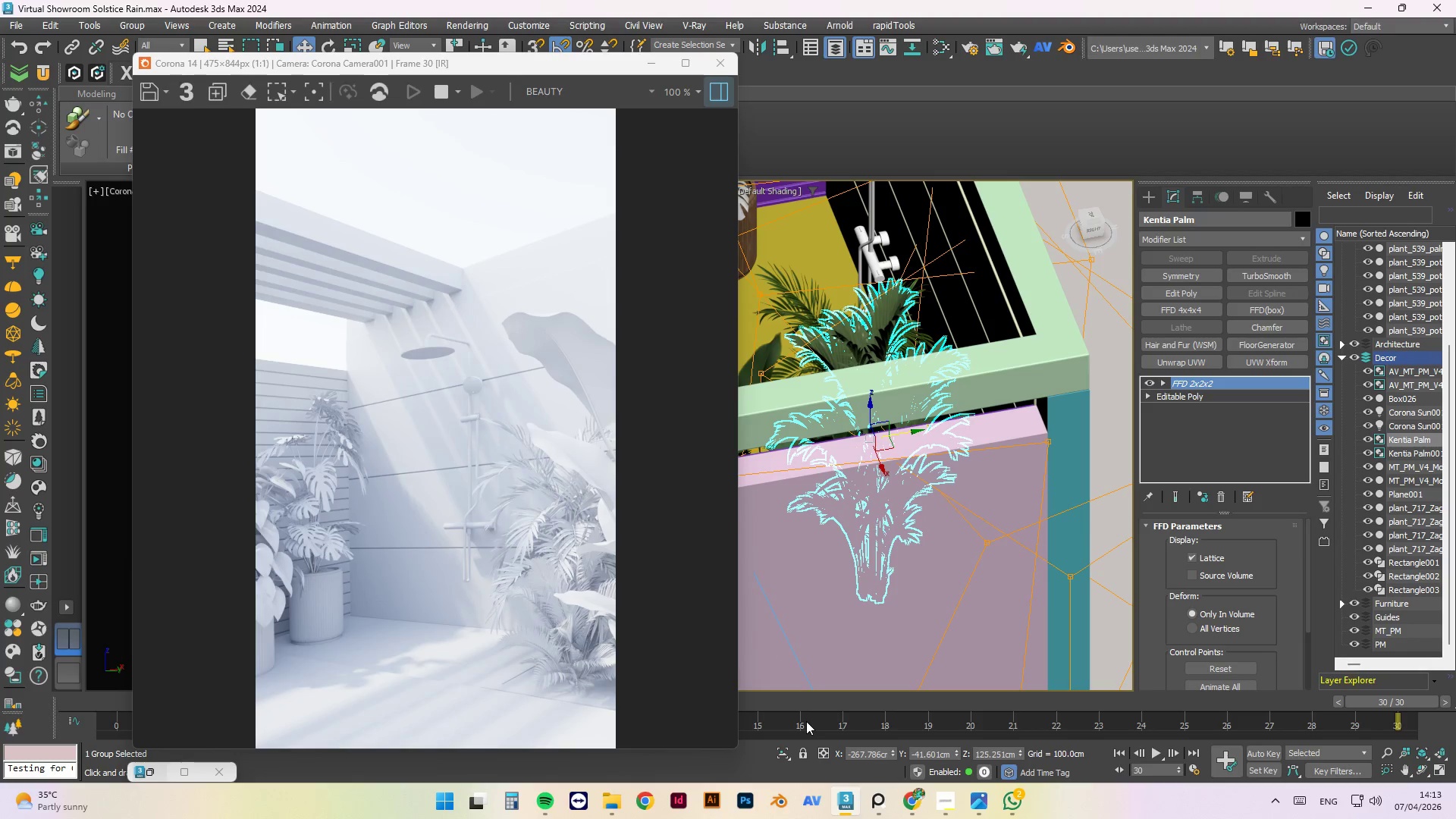 
left_click([945, 802])